 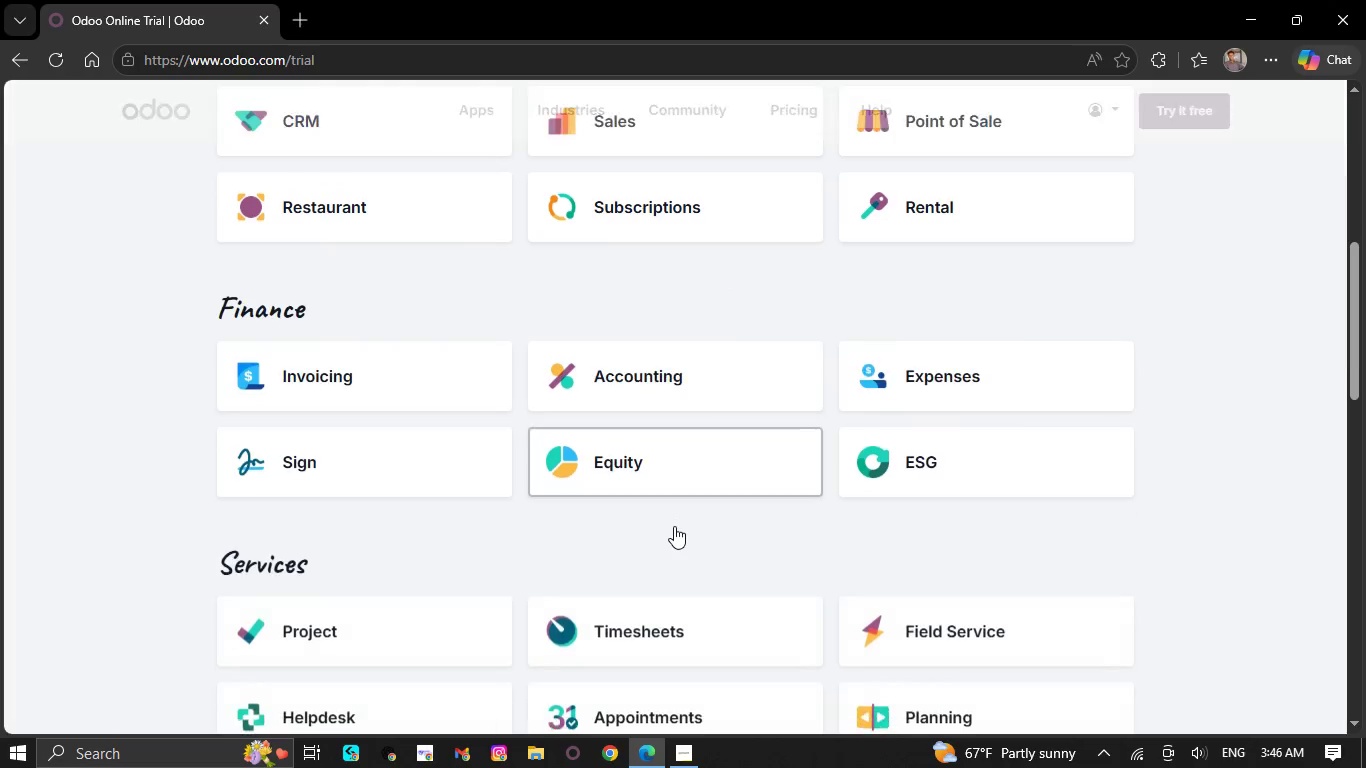 
scroll: coordinate [423, 474], scroll_direction: down, amount: 8.0
 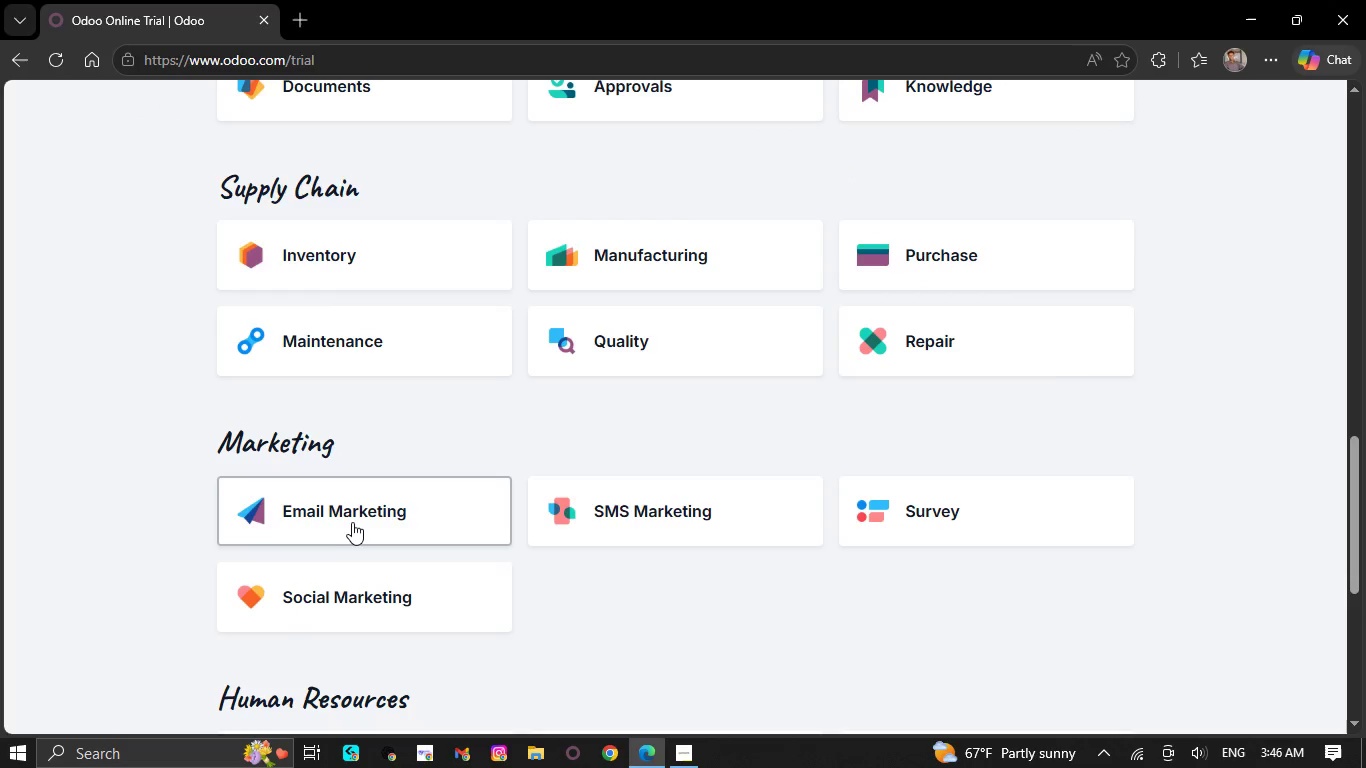 
left_click([350, 518])
 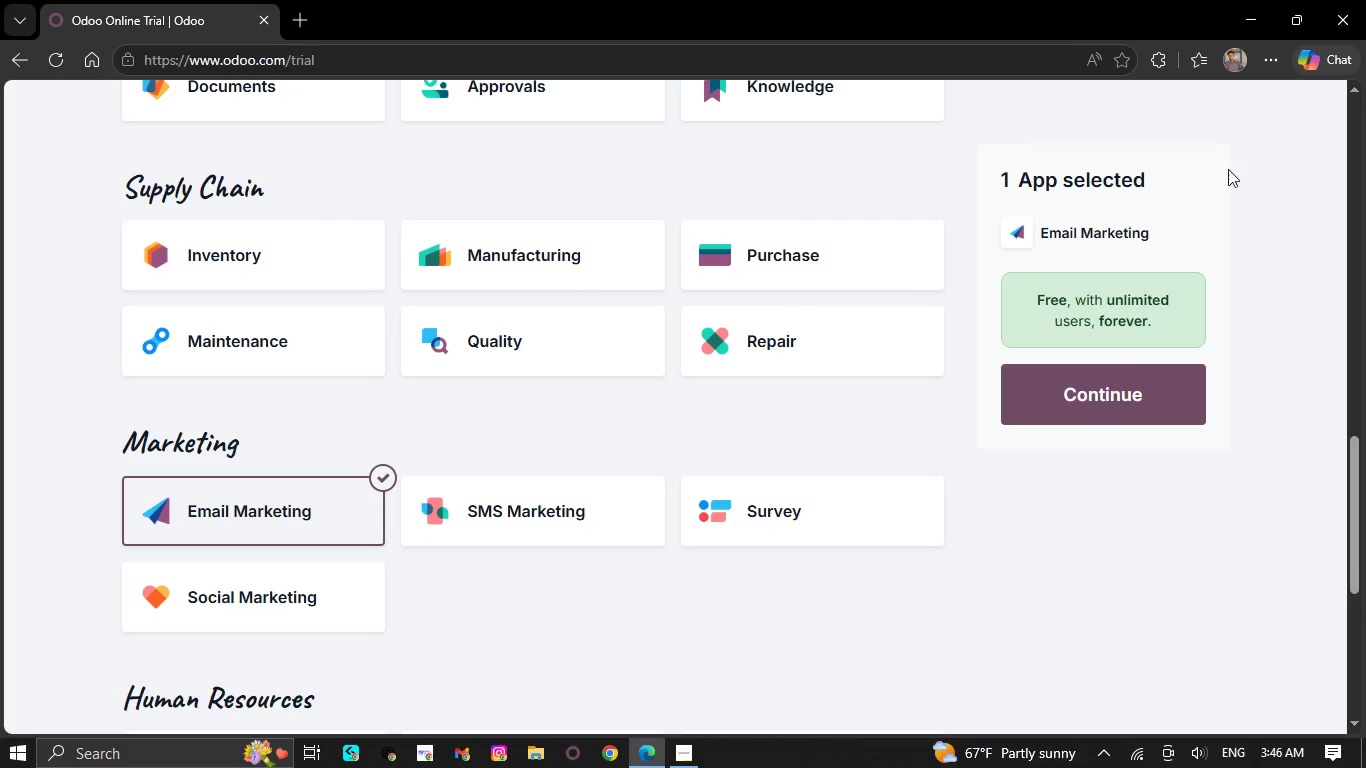 
left_click([1119, 365])
 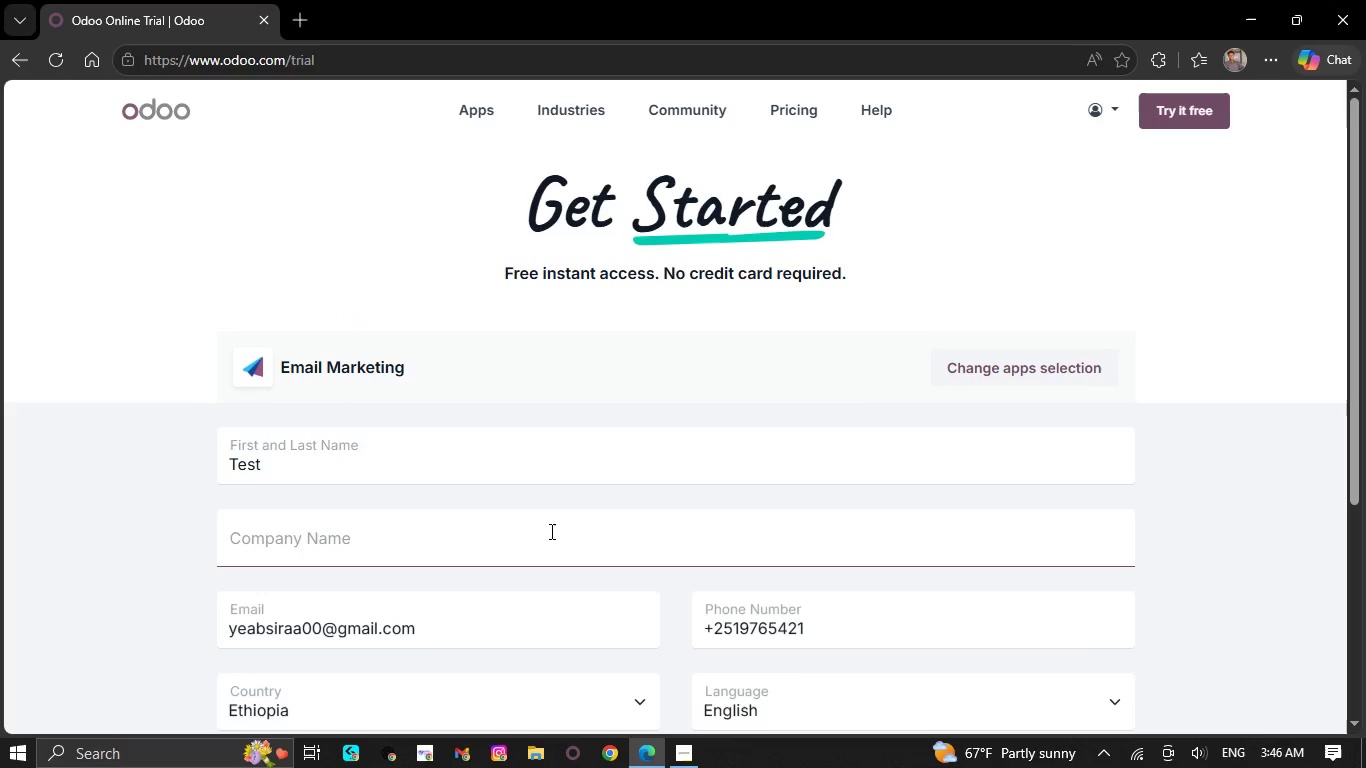 
key(Control+V)
 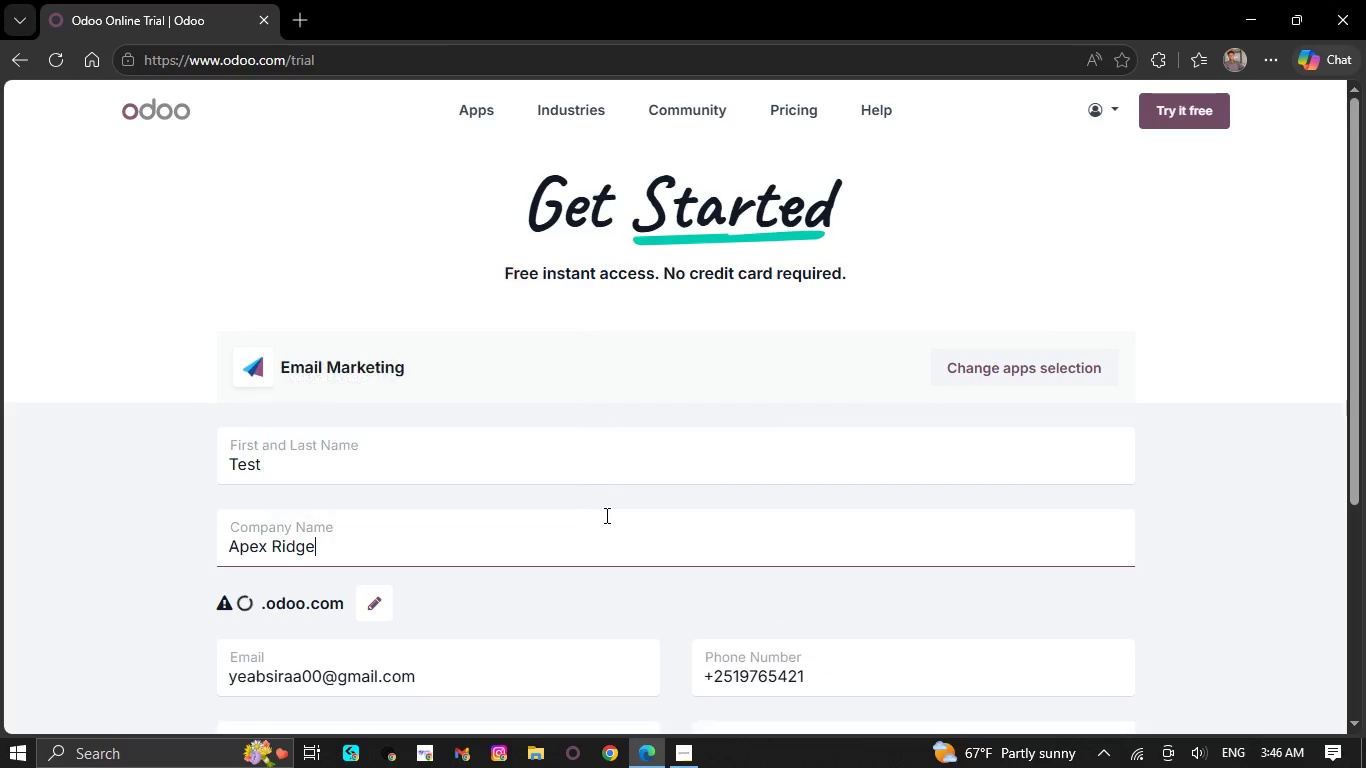 
scroll: coordinate [615, 547], scroll_direction: down, amount: 8.0
 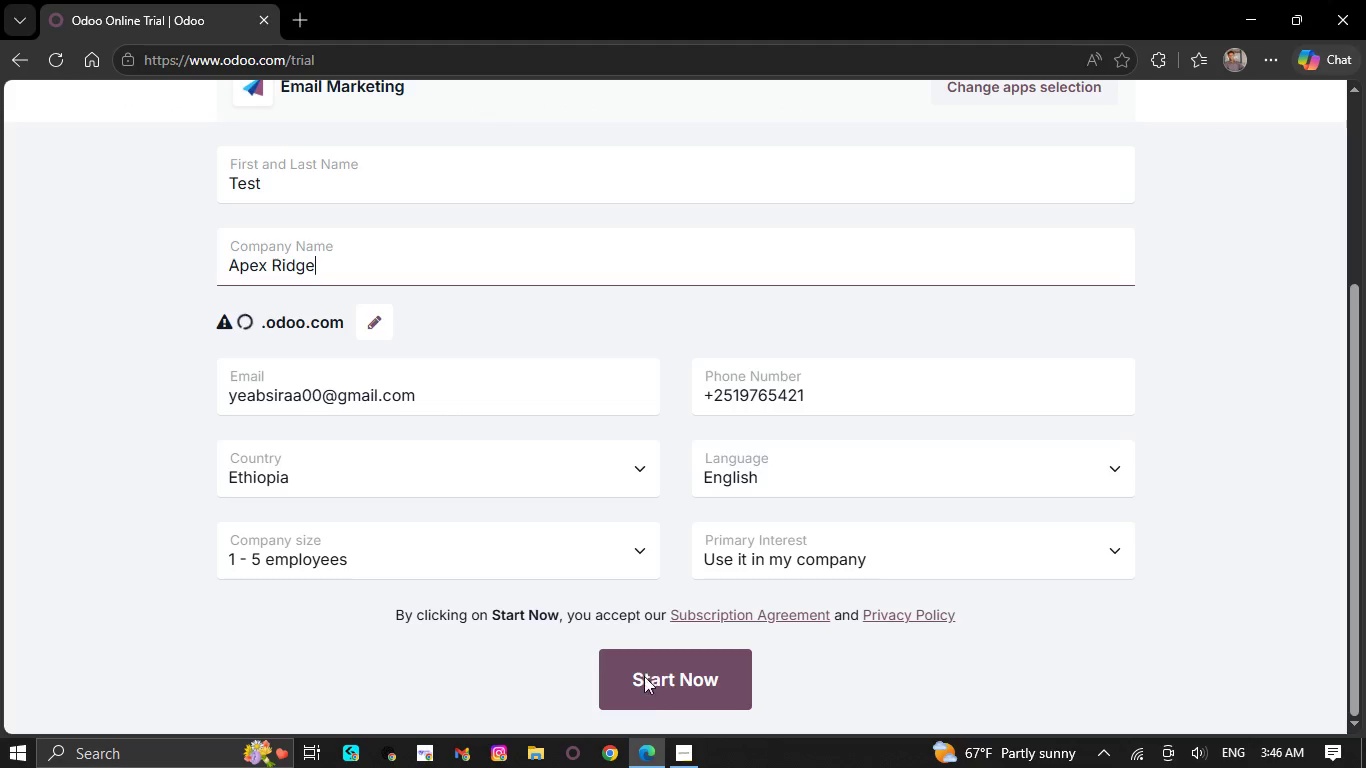 
left_click([651, 692])
 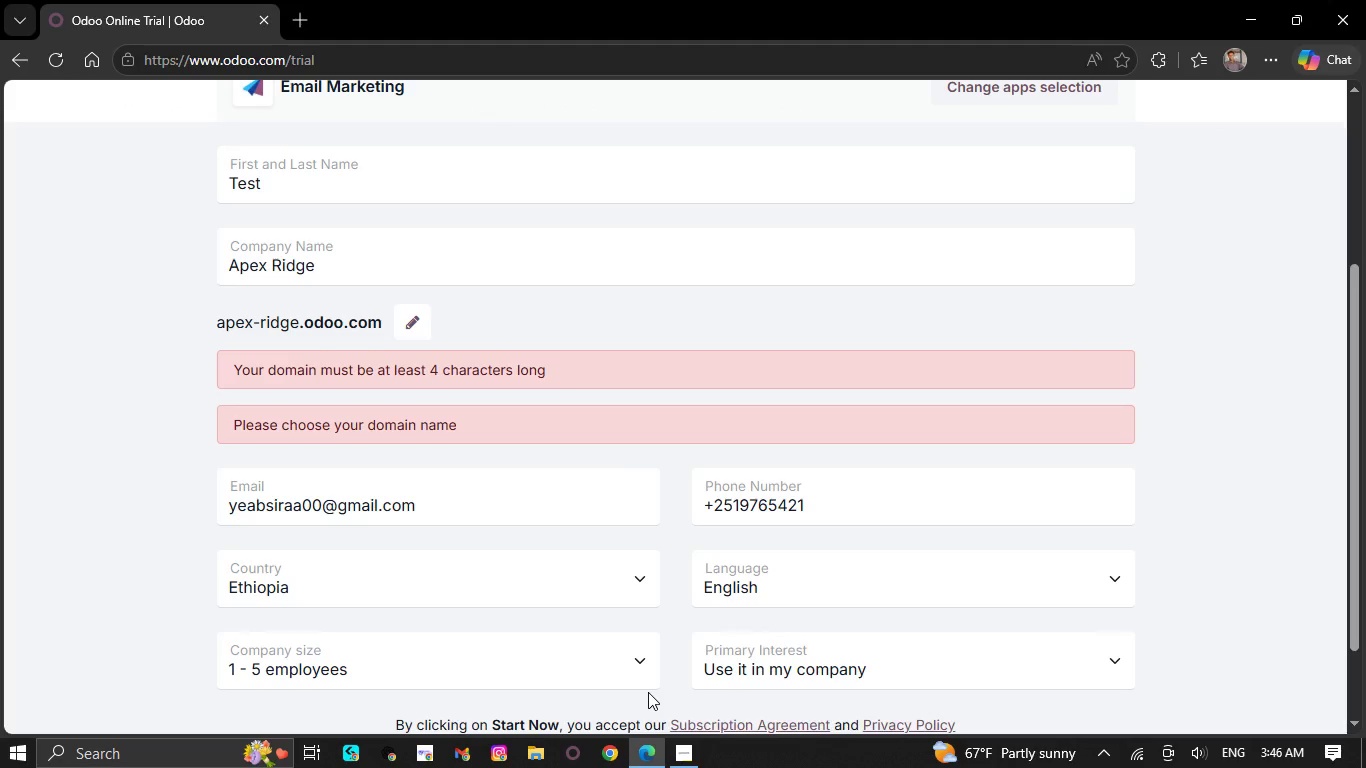 
wait(9.22)
 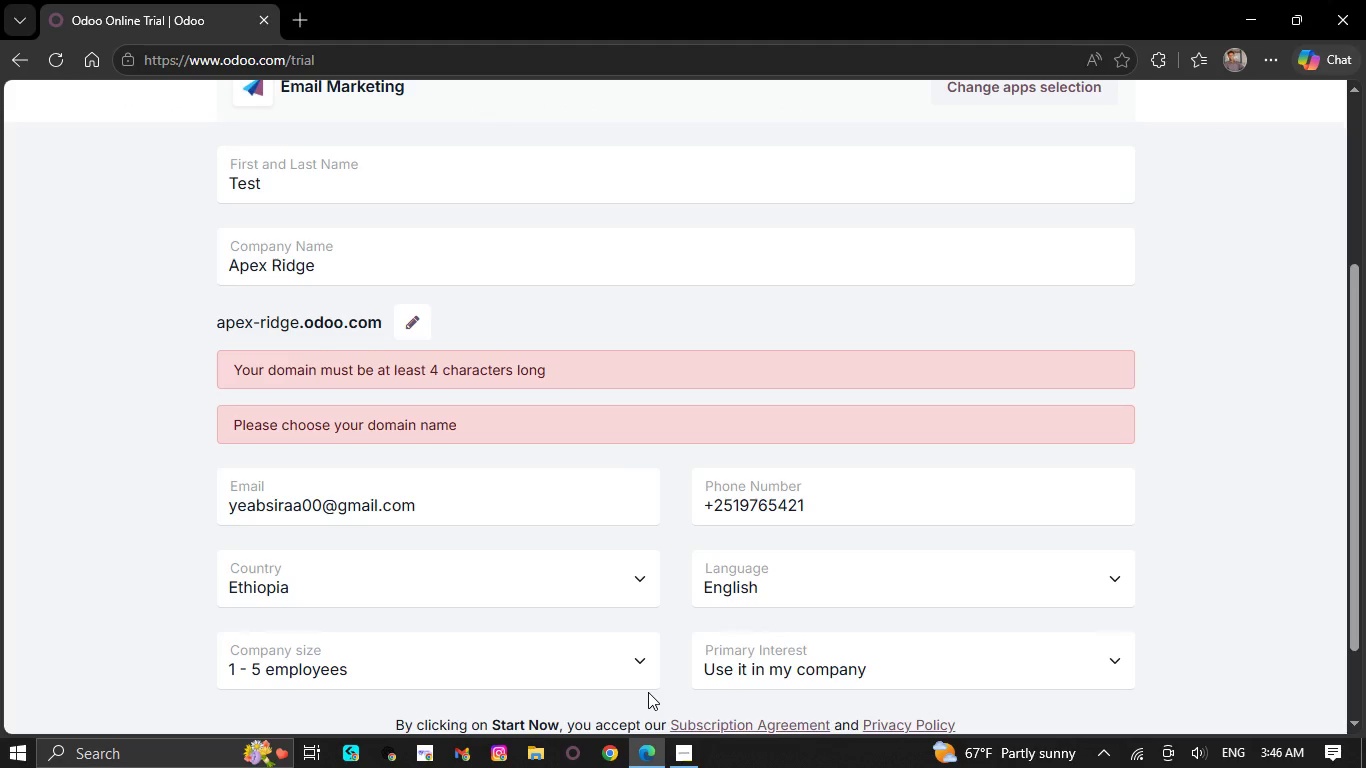 
left_click([634, 289])
 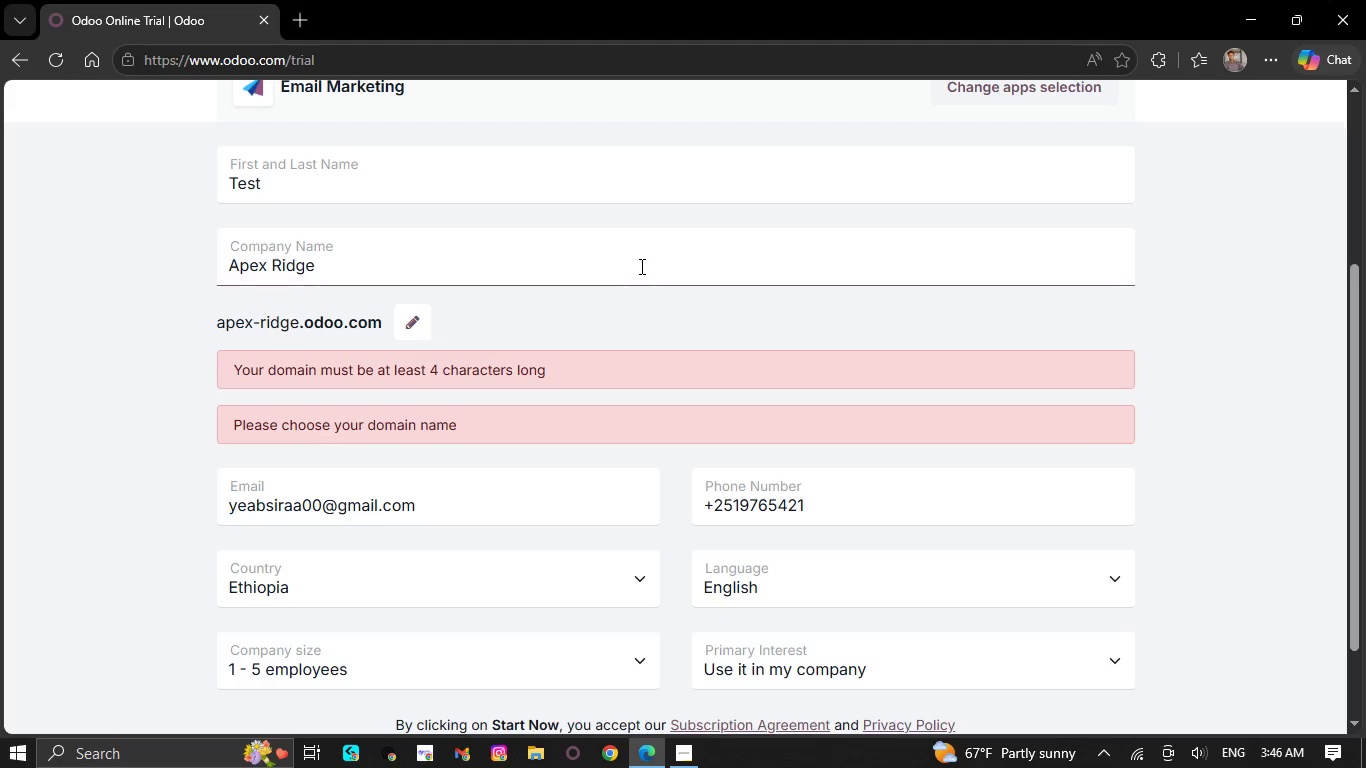 
left_click([640, 266])
 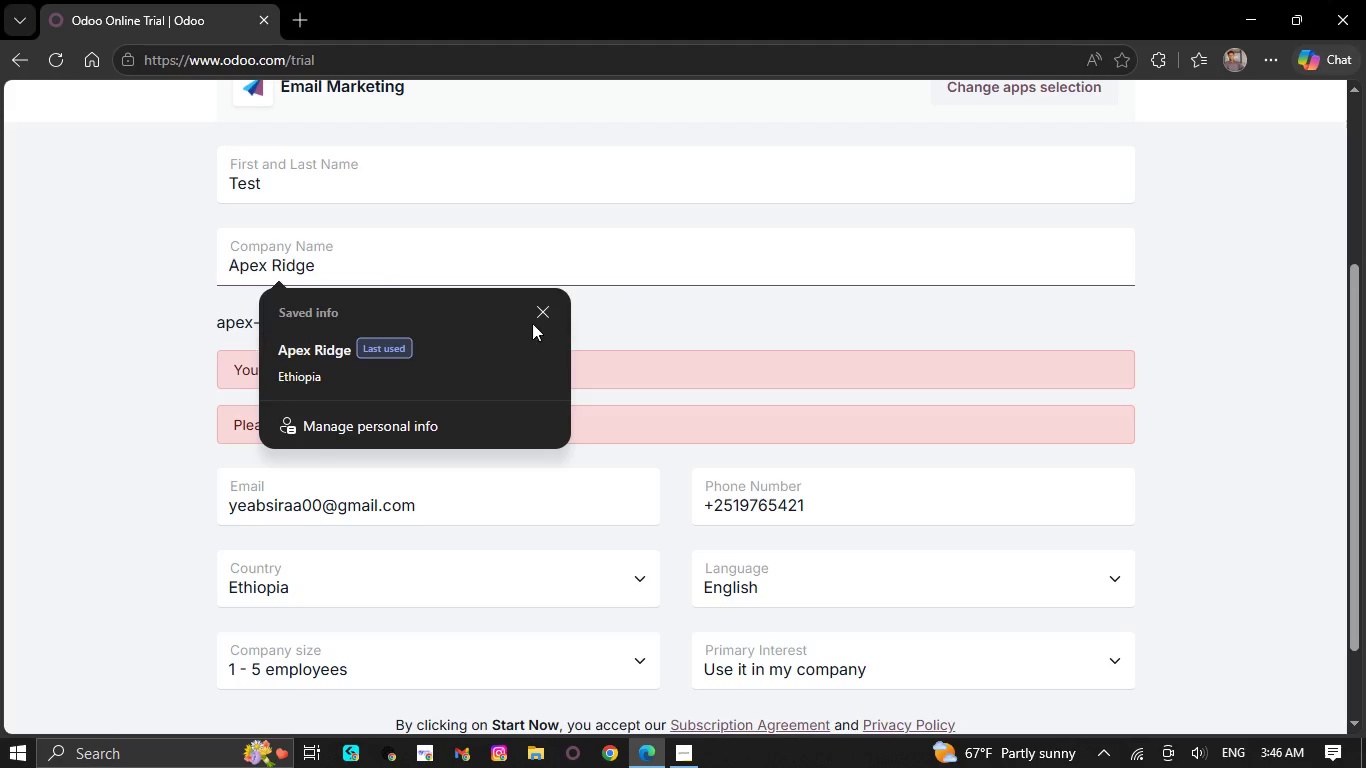 
left_click([474, 344])
 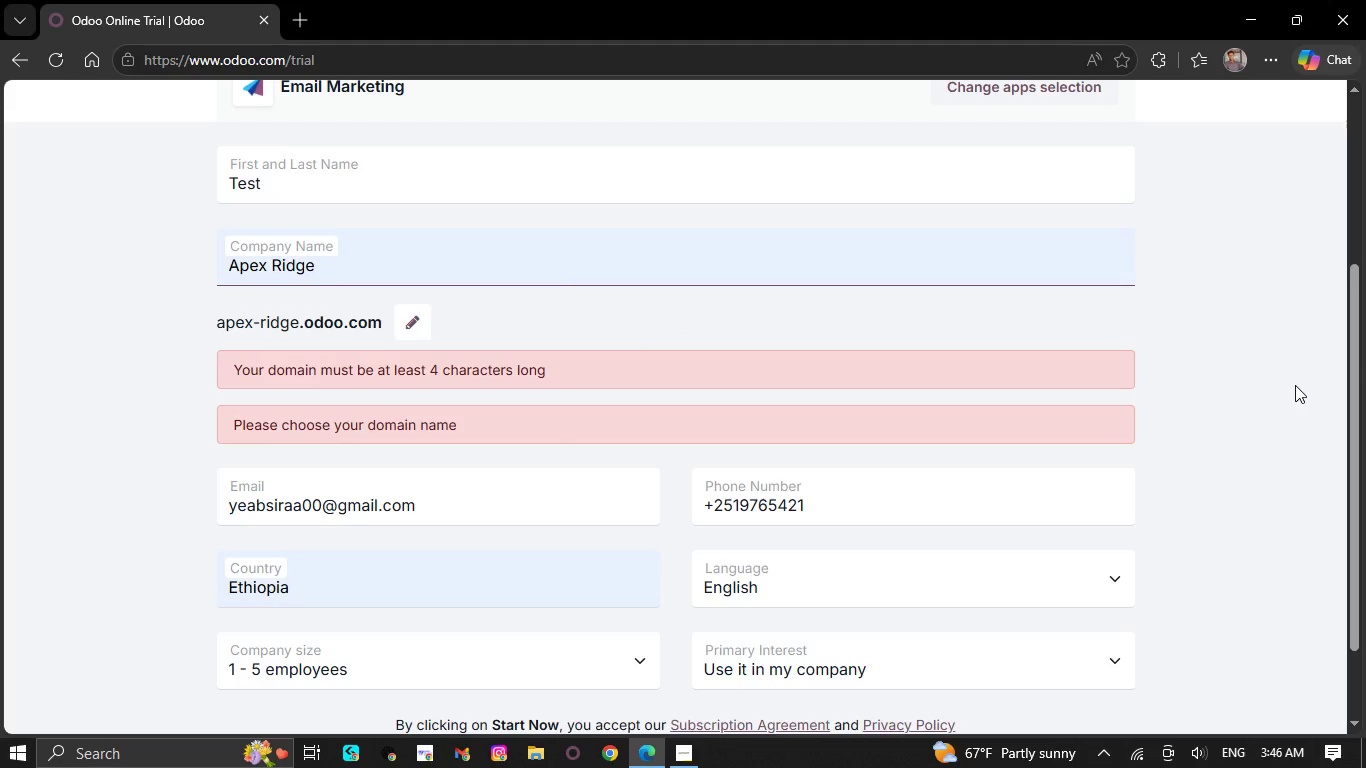 
wait(5.48)
 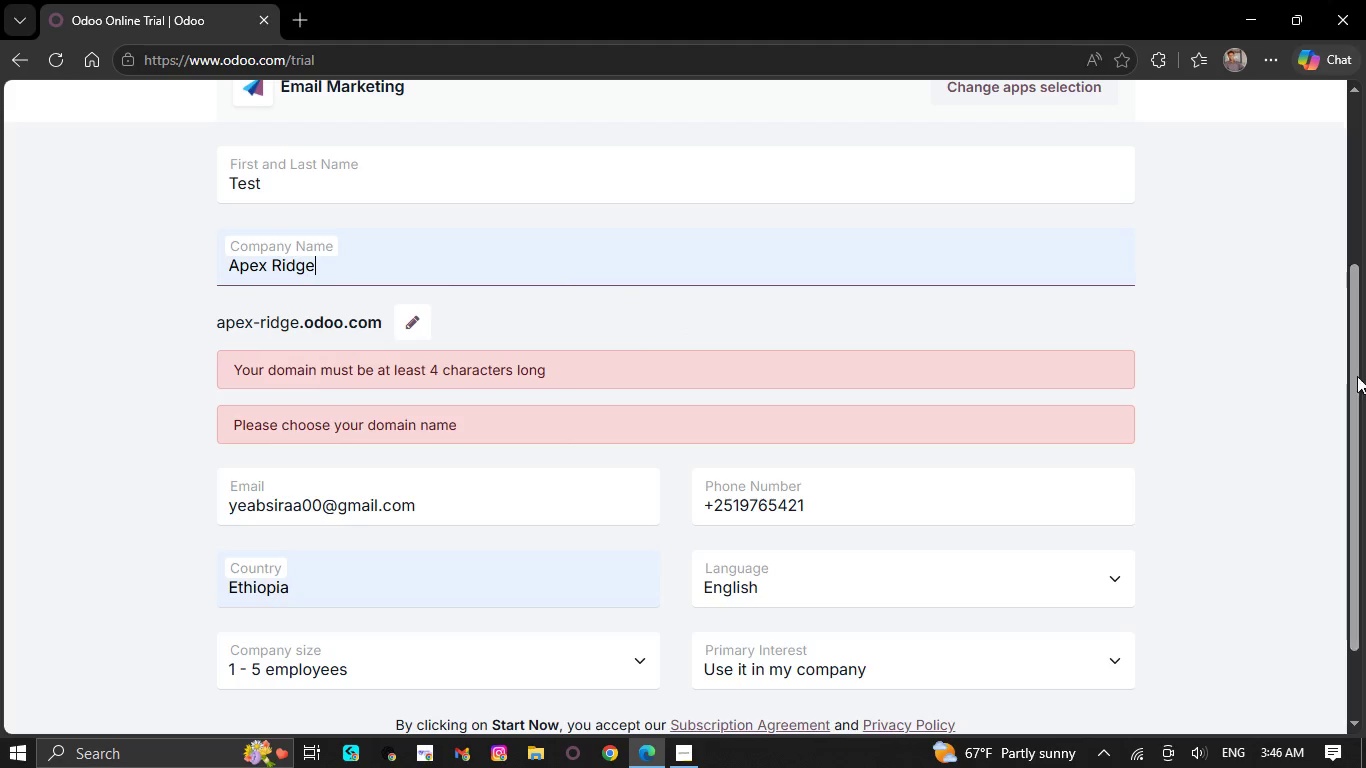 
scroll: coordinate [1259, 412], scroll_direction: down, amount: 6.0
 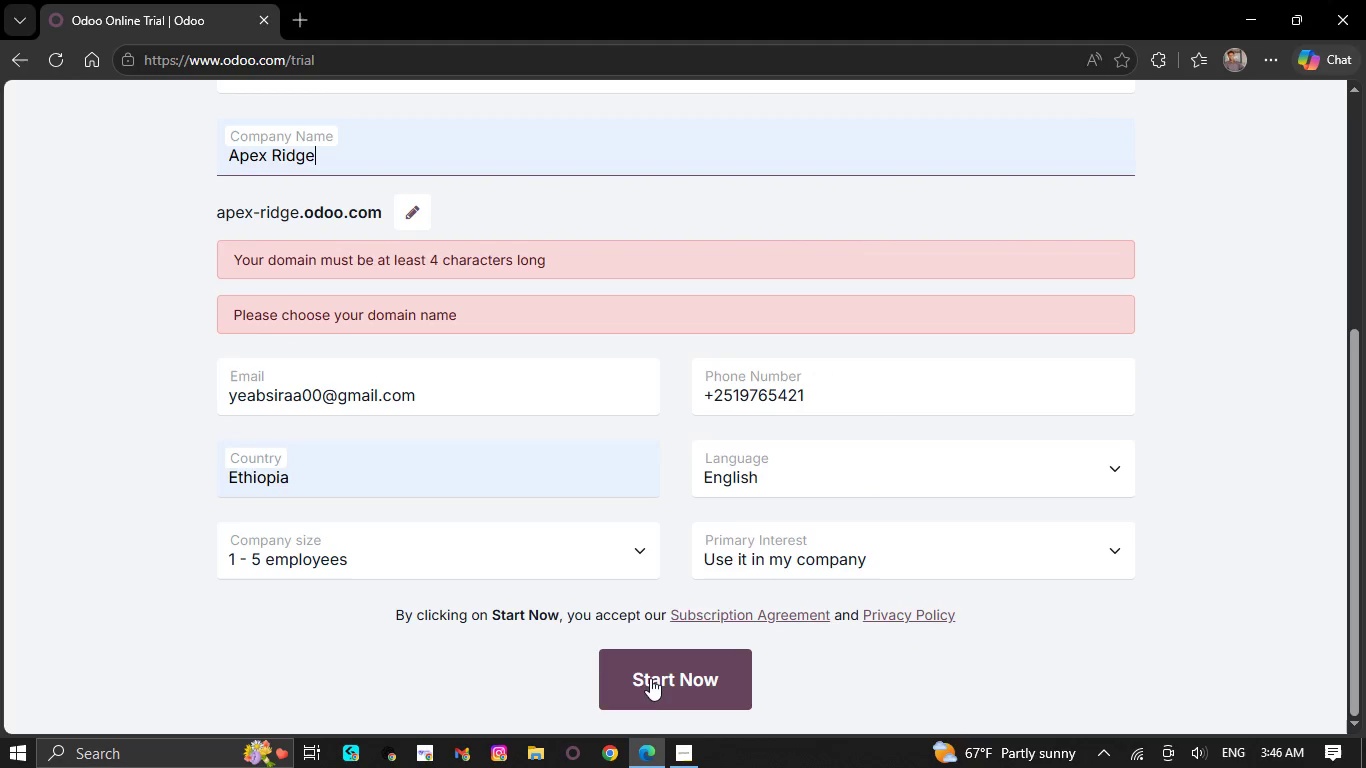 
left_click([648, 672])
 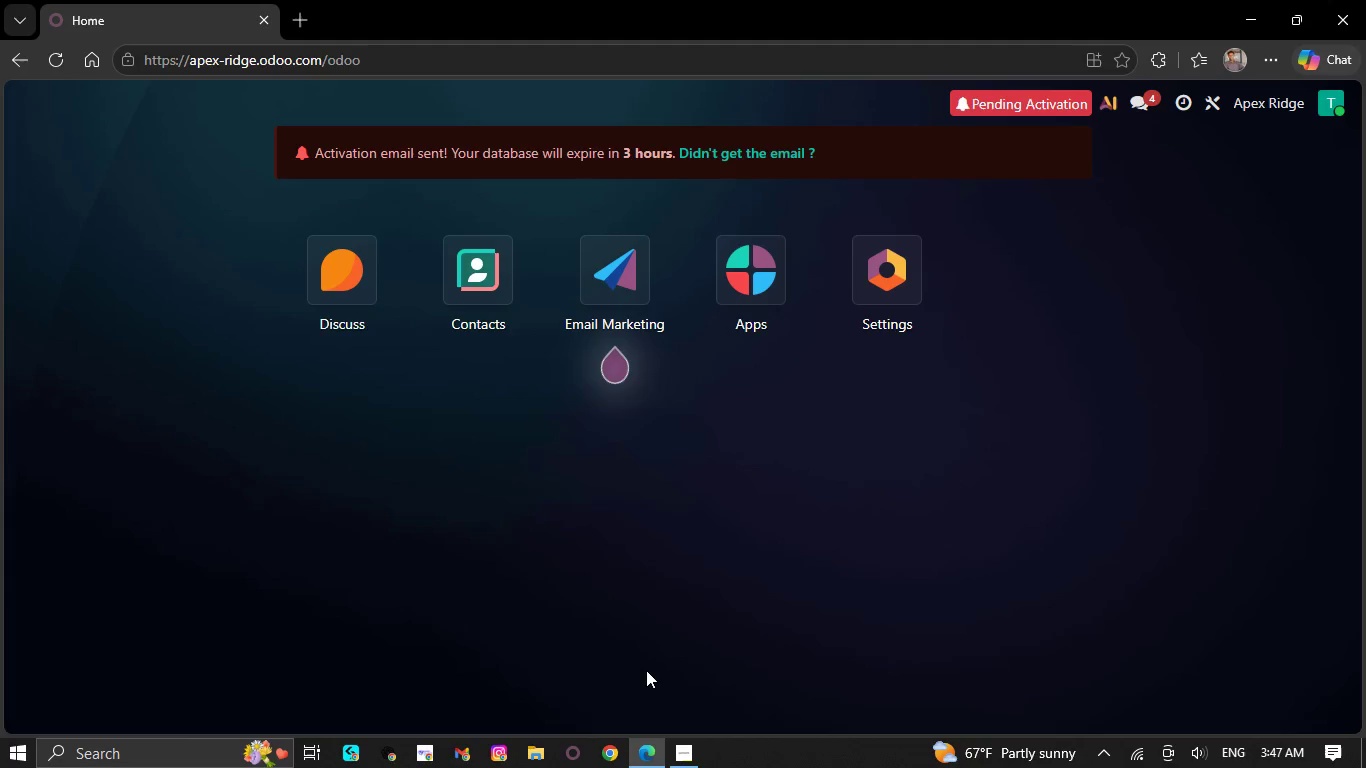 
wait(56.92)
 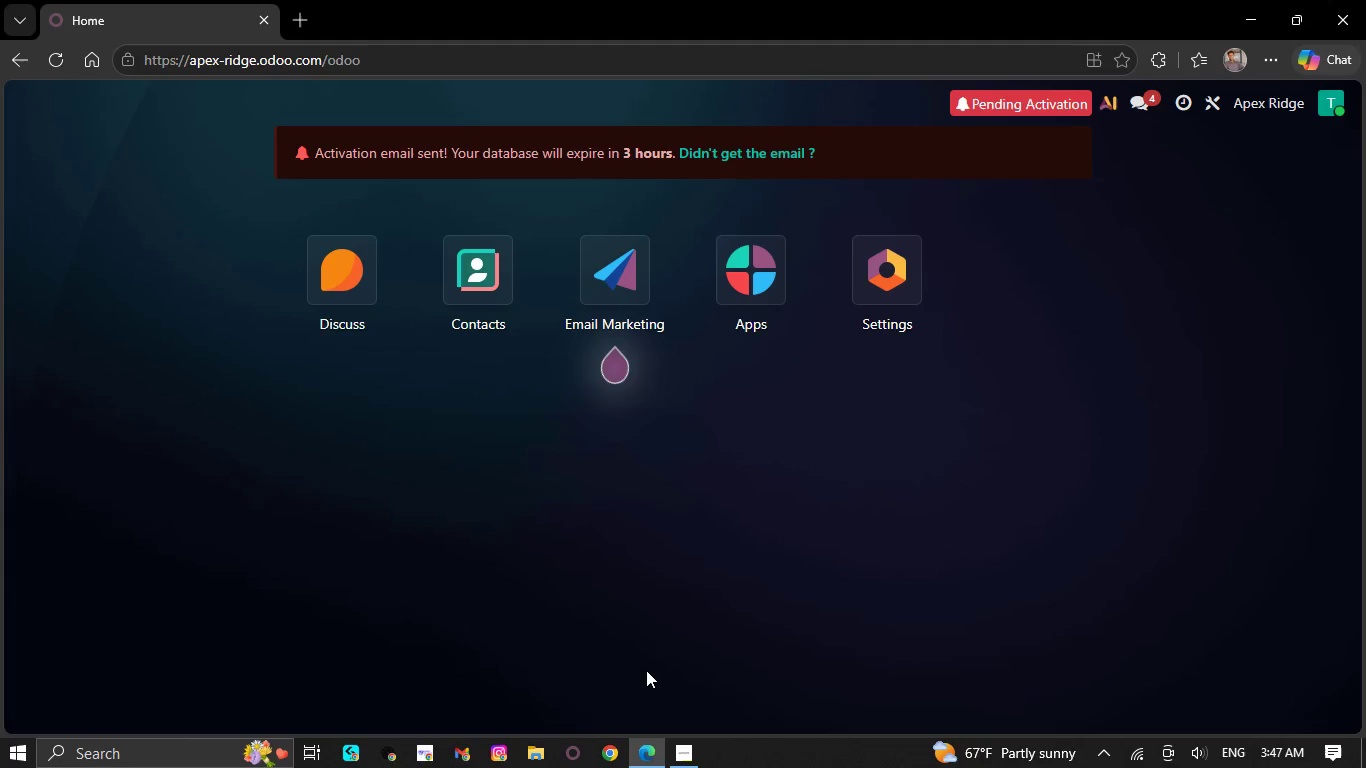 
left_click([625, 258])
 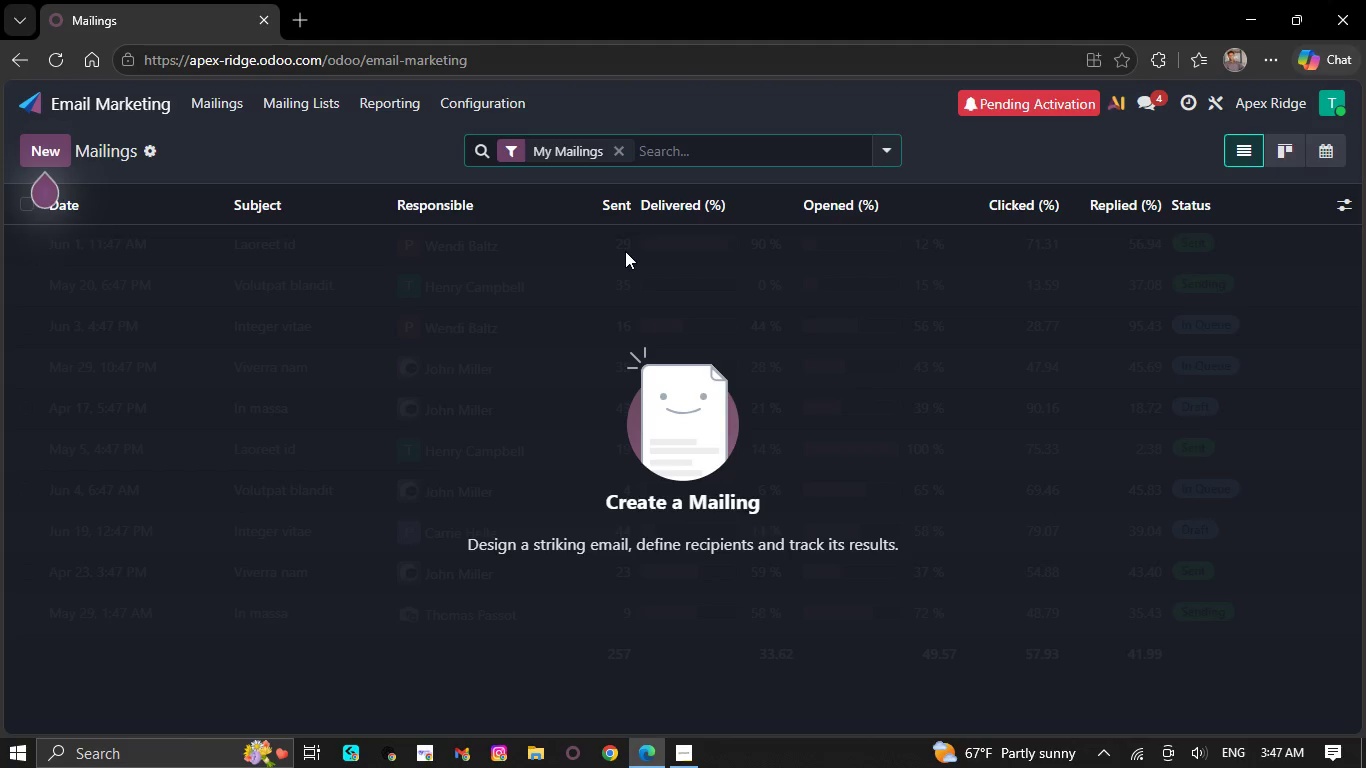 
wait(29.47)
 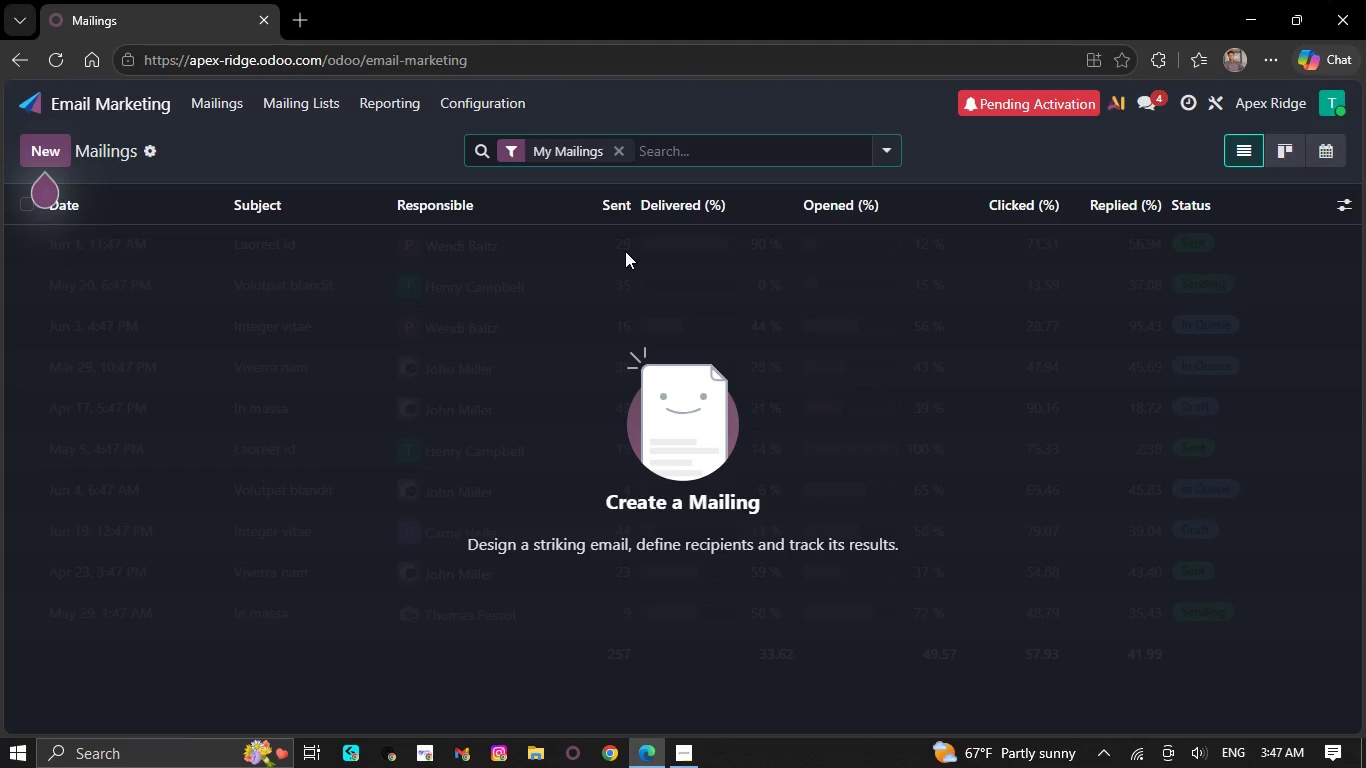 
left_click([224, 100])
 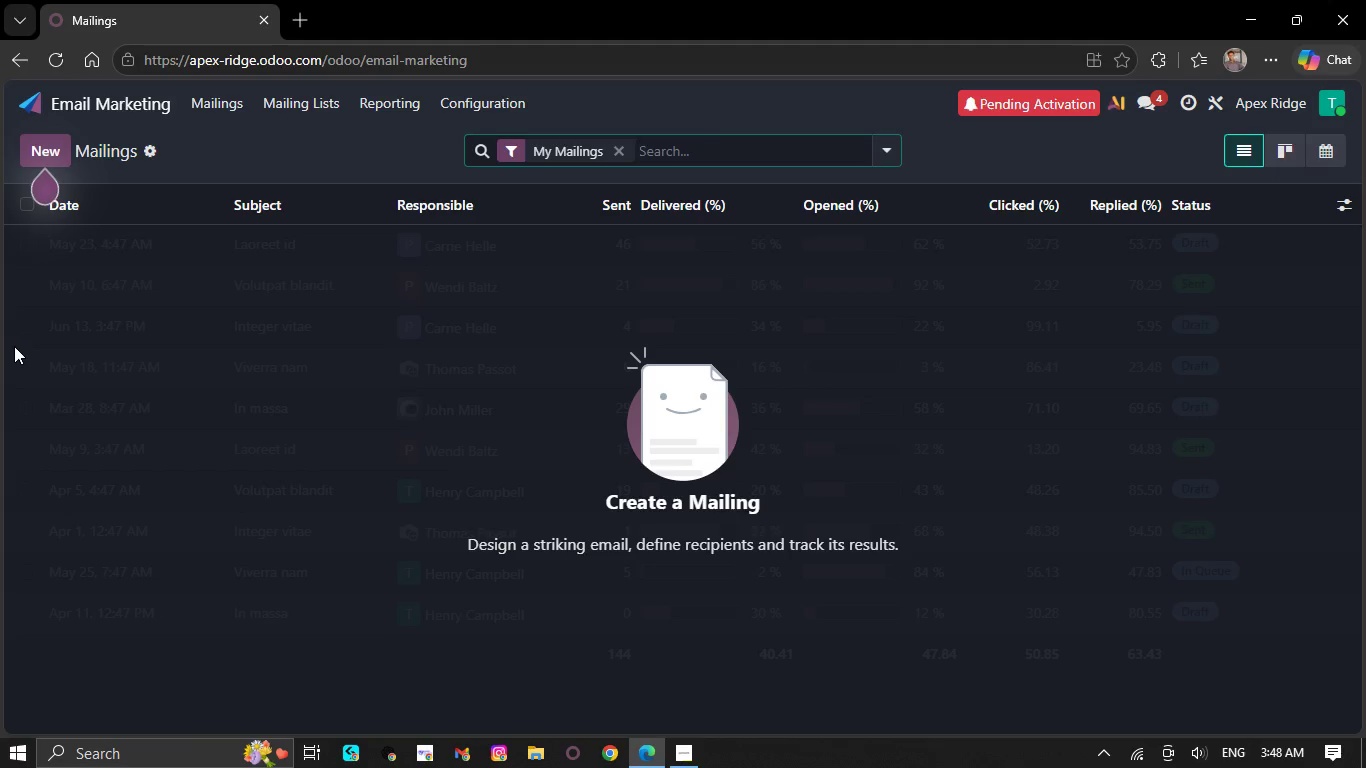 
wait(69.59)
 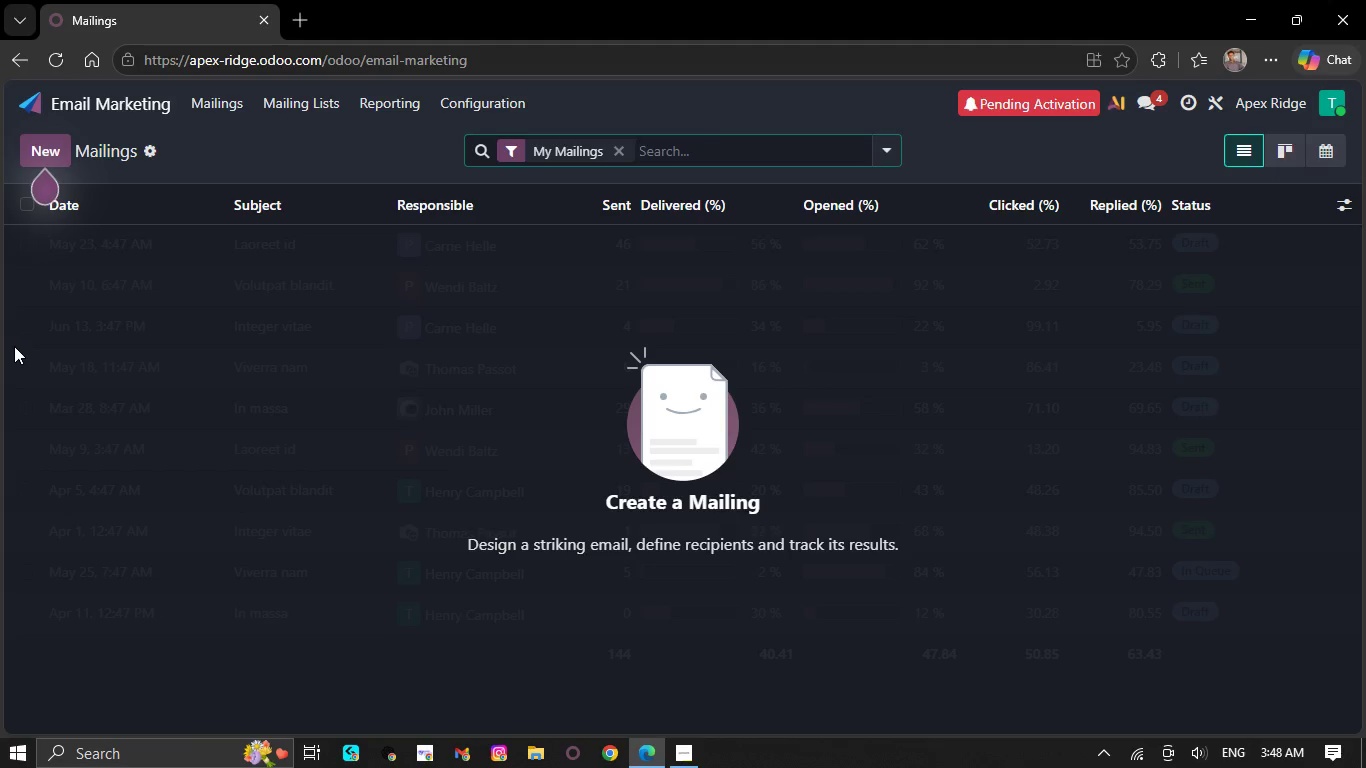 
left_click([275, 103])
 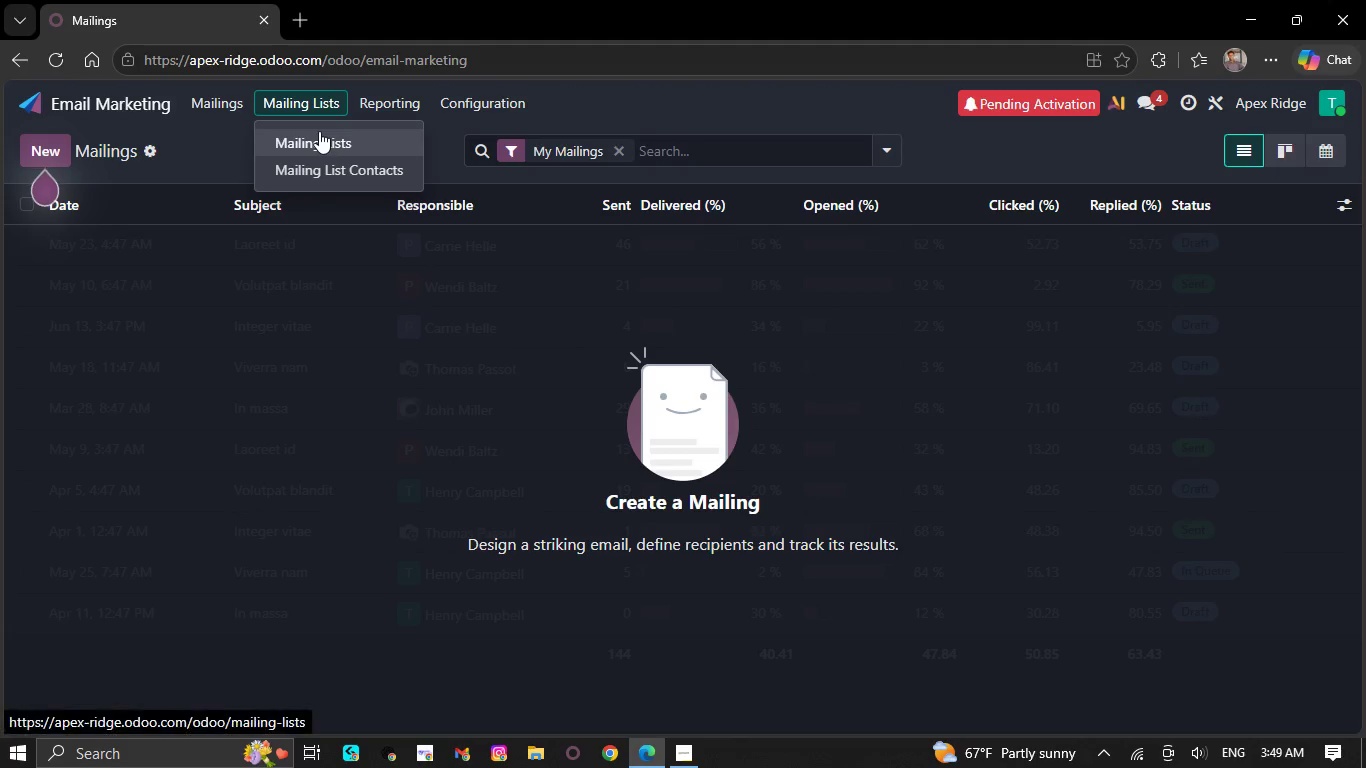 
left_click([319, 131])
 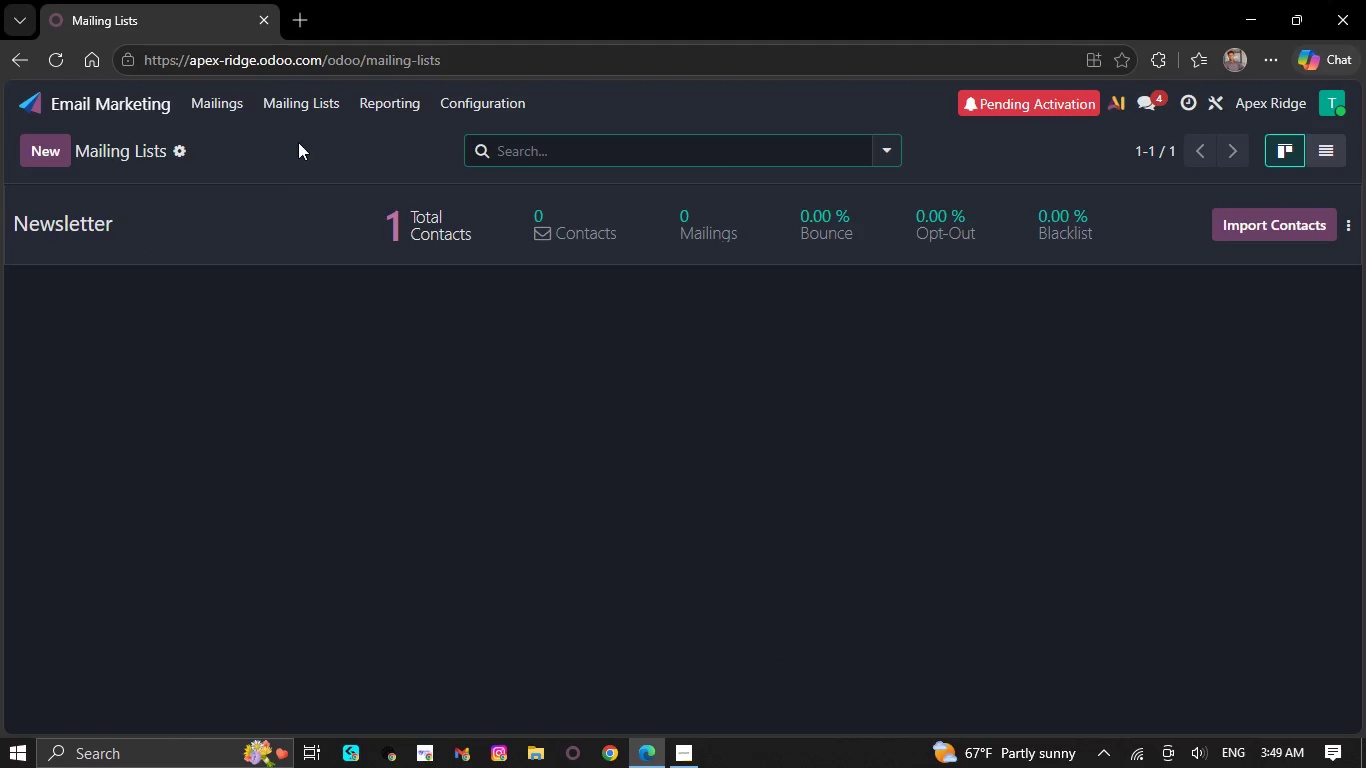 
left_click([216, 211])
 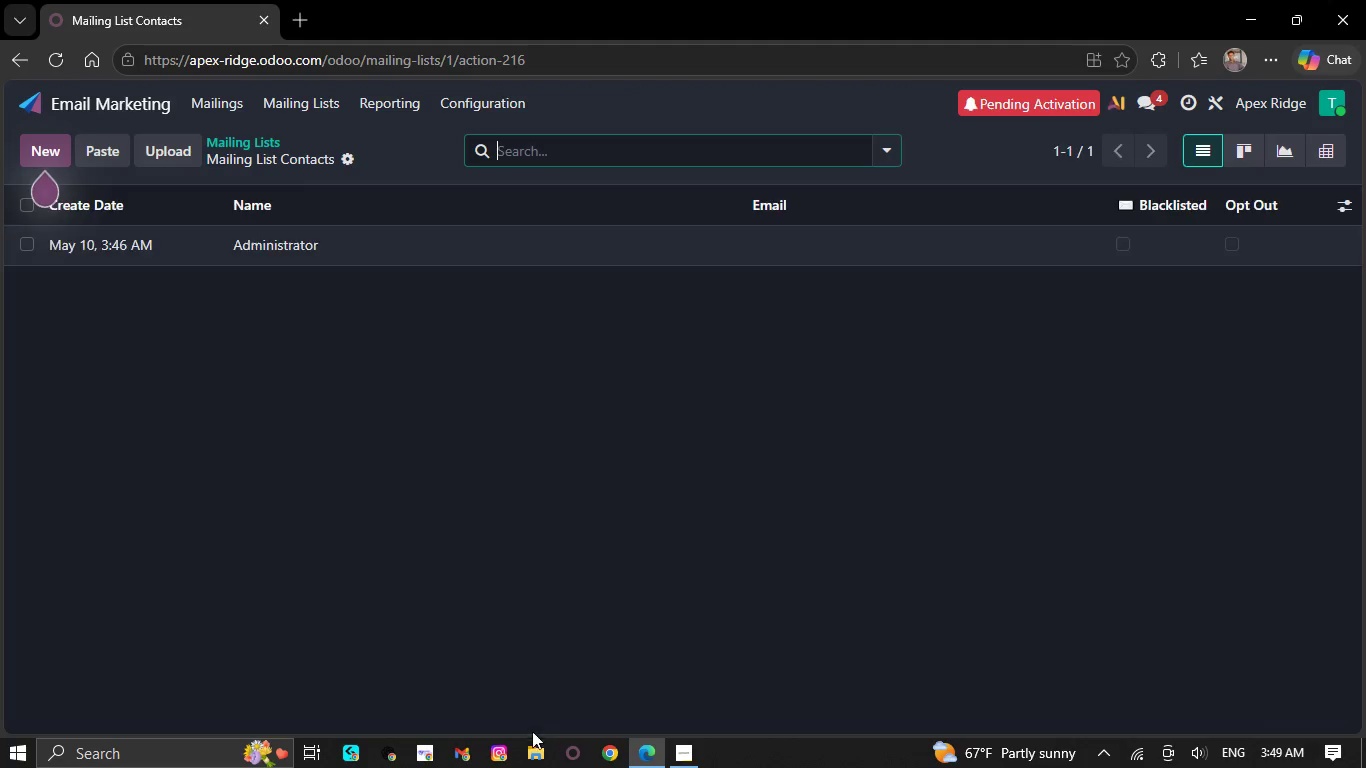 
left_click([541, 751])
 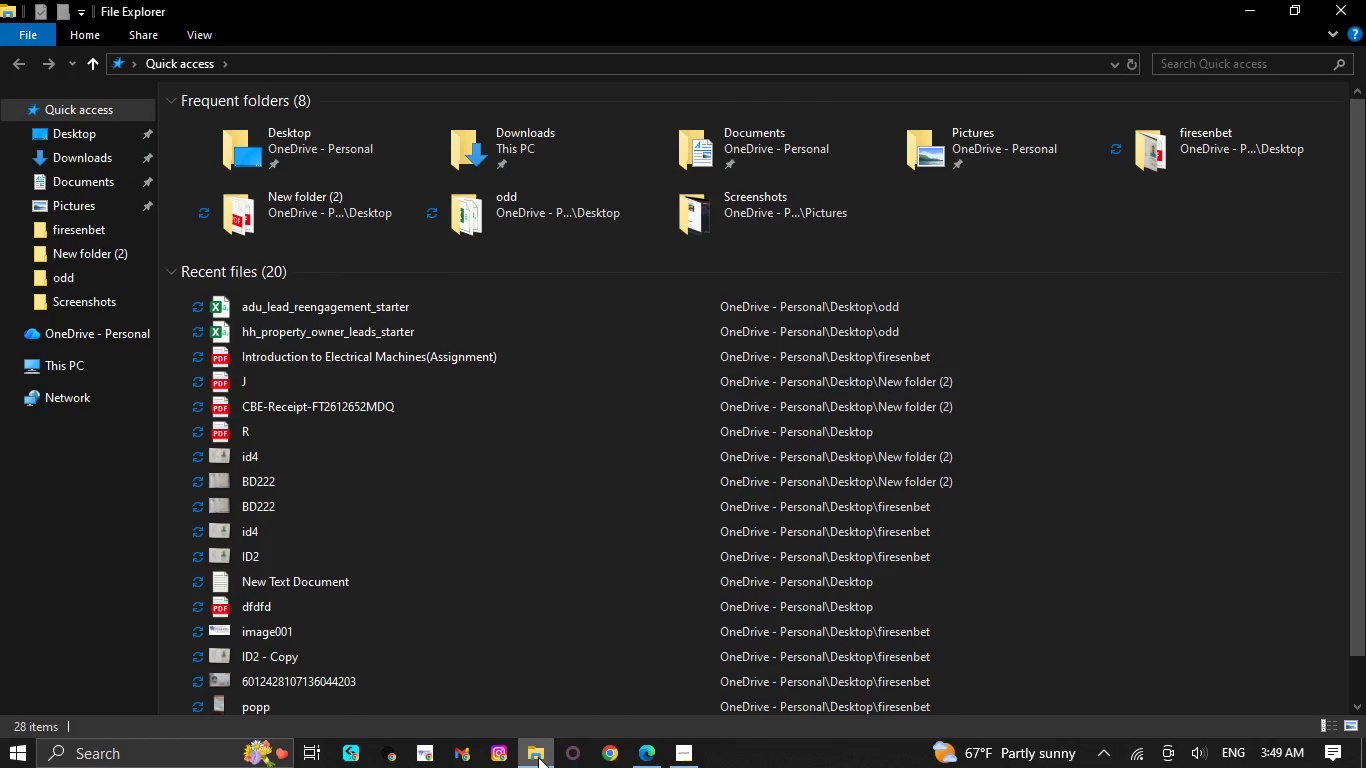 
wait(14.33)
 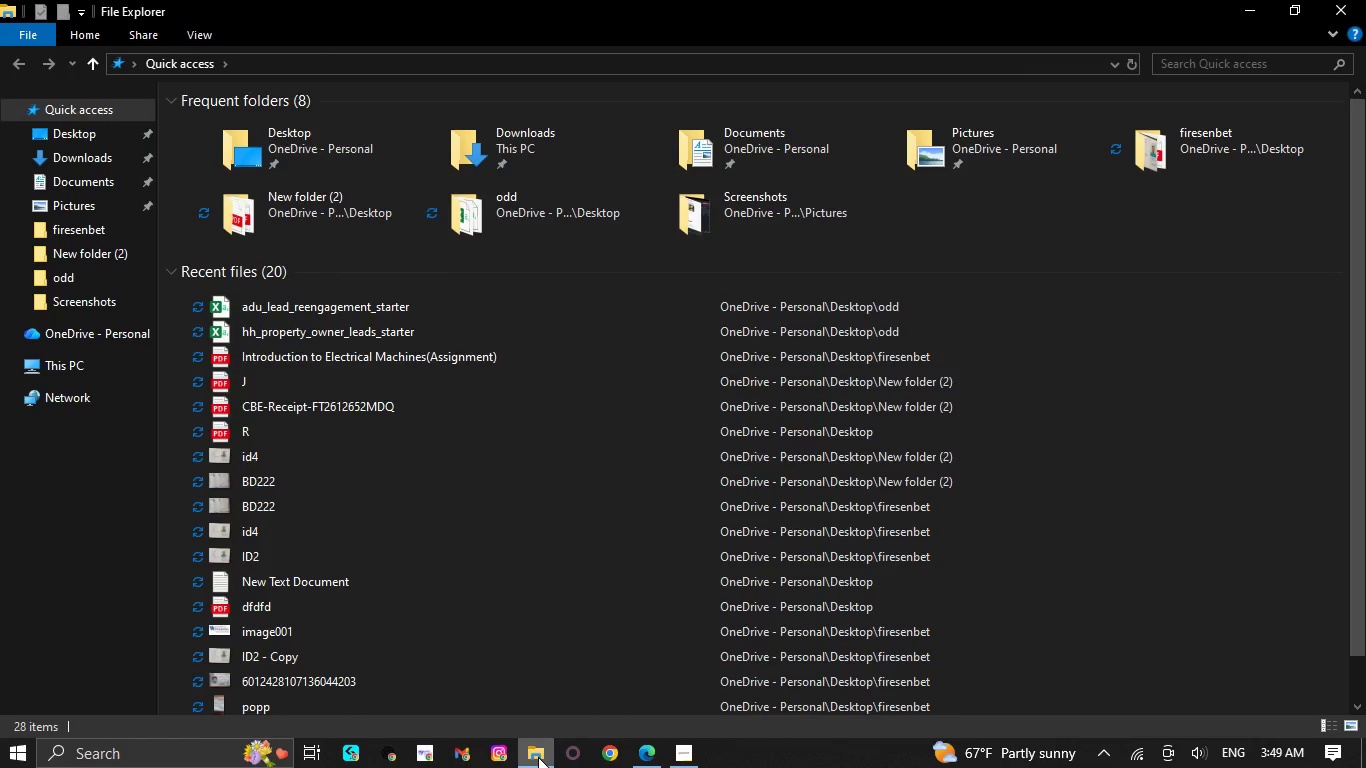 
left_click([77, 281])
 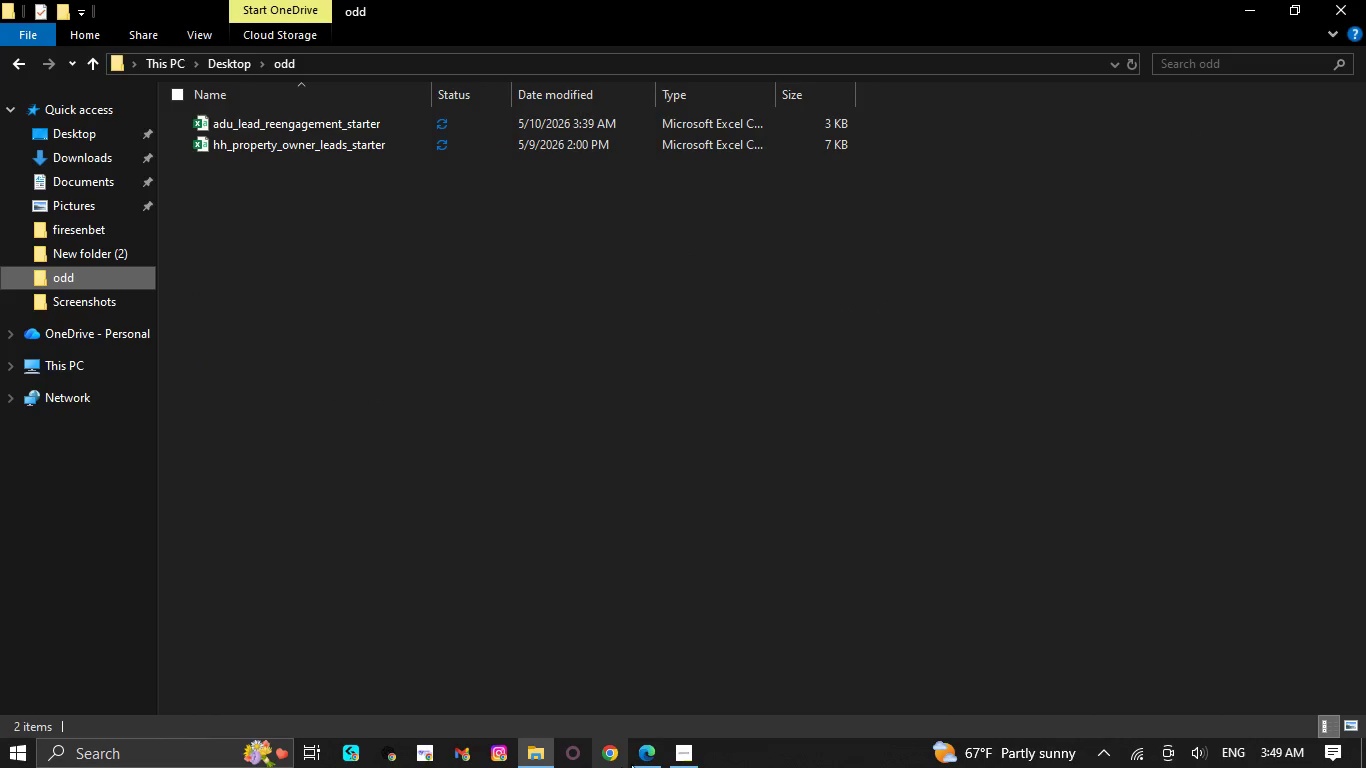 
left_click([655, 755])
 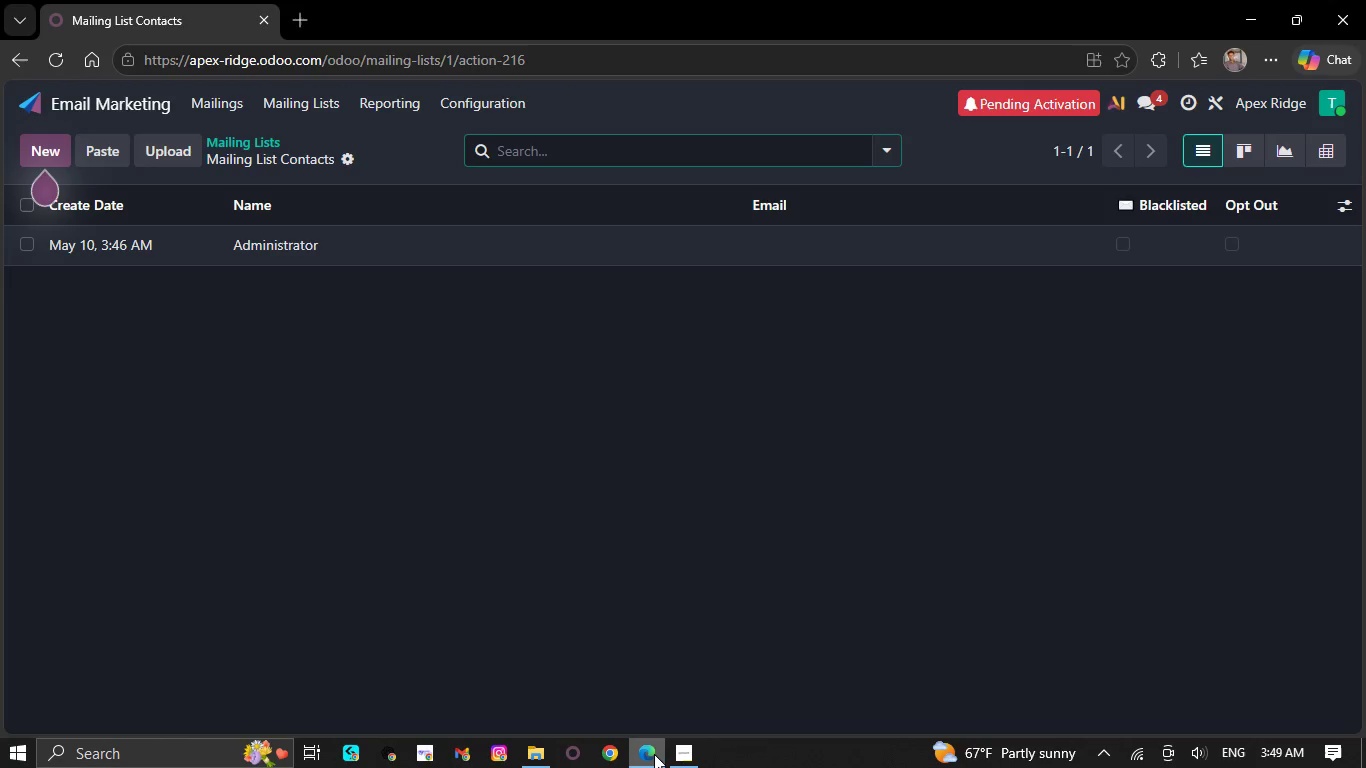 
left_click([654, 754])
 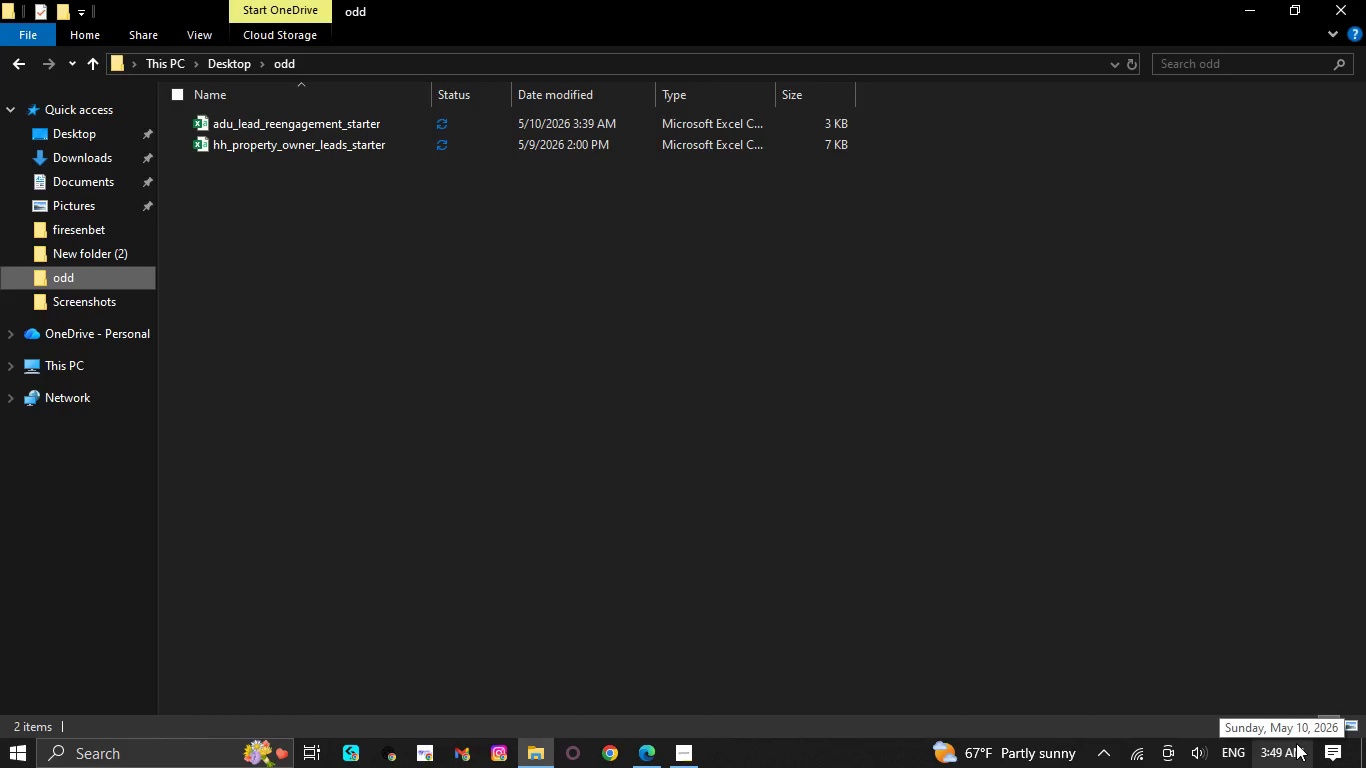 
wait(17.09)
 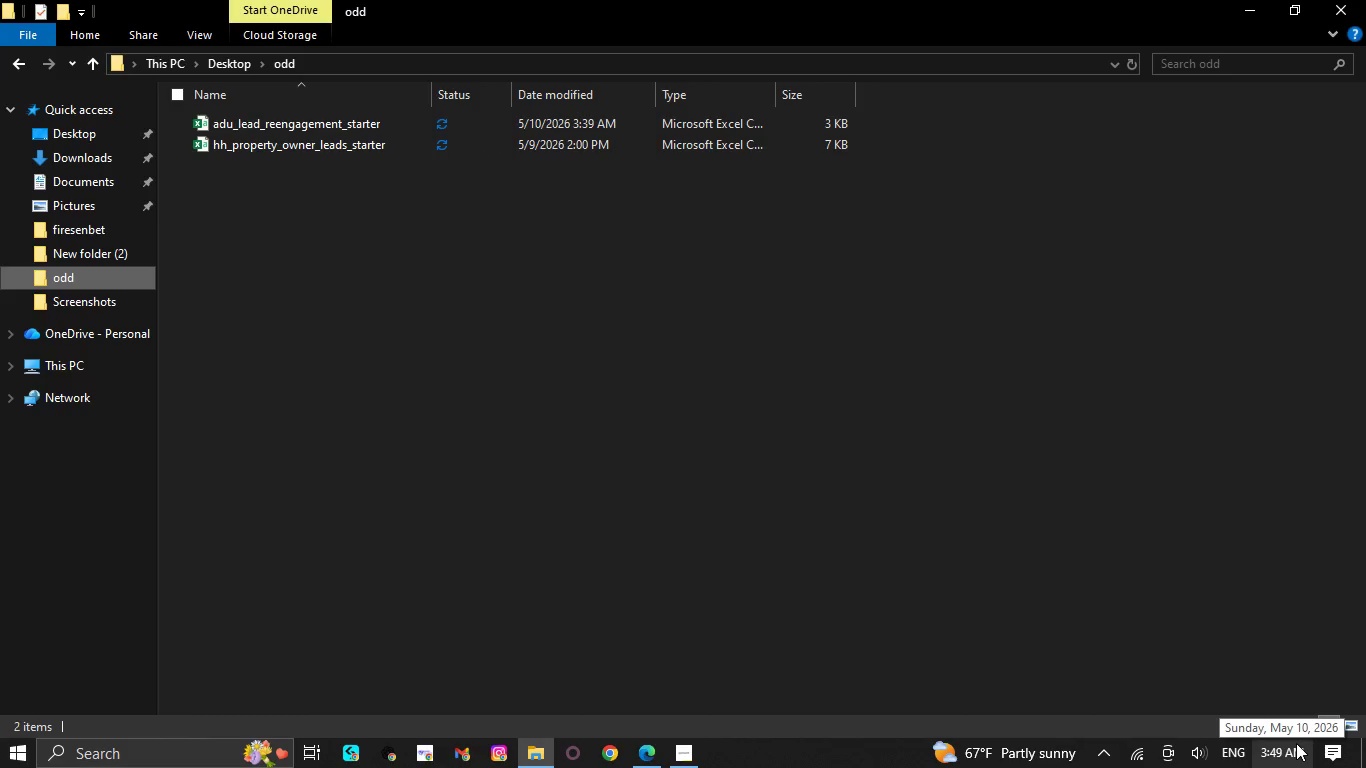 
double_click([305, 128])
 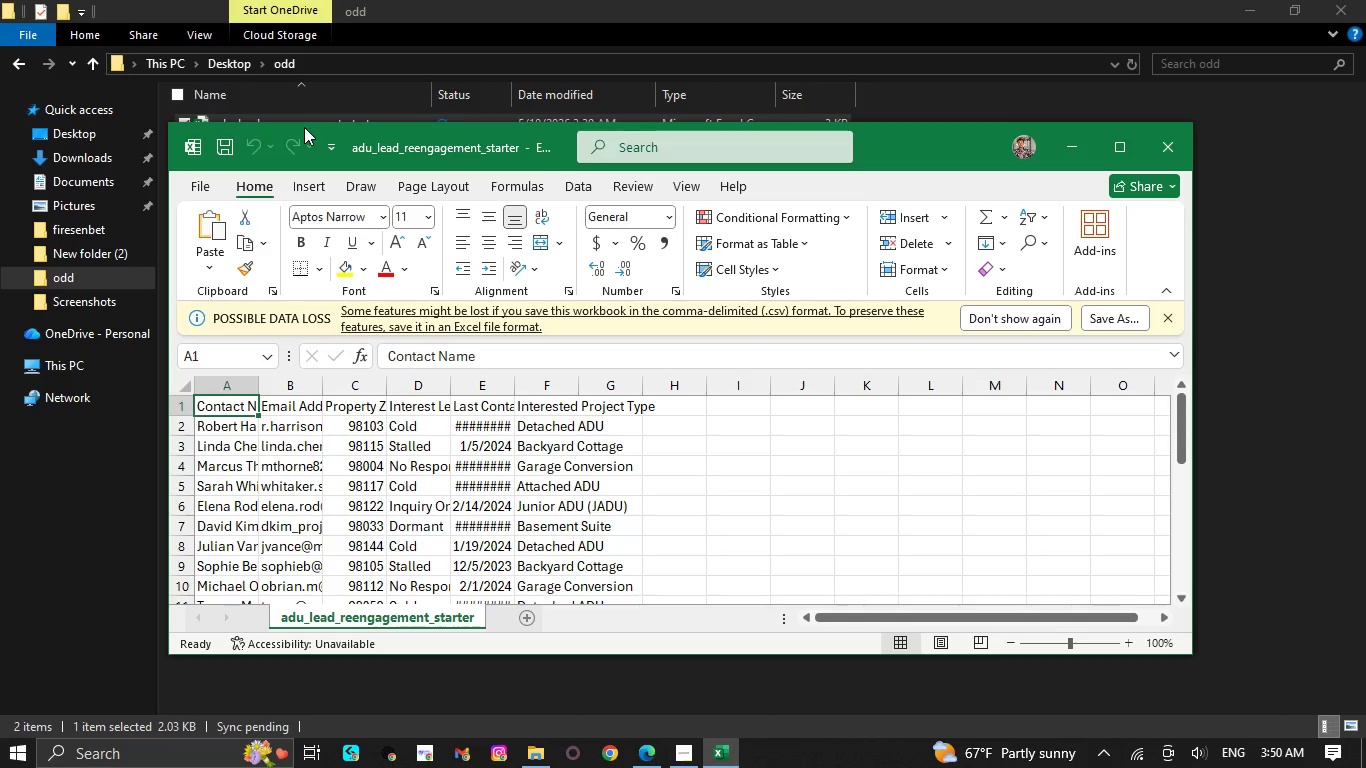 
wait(38.62)
 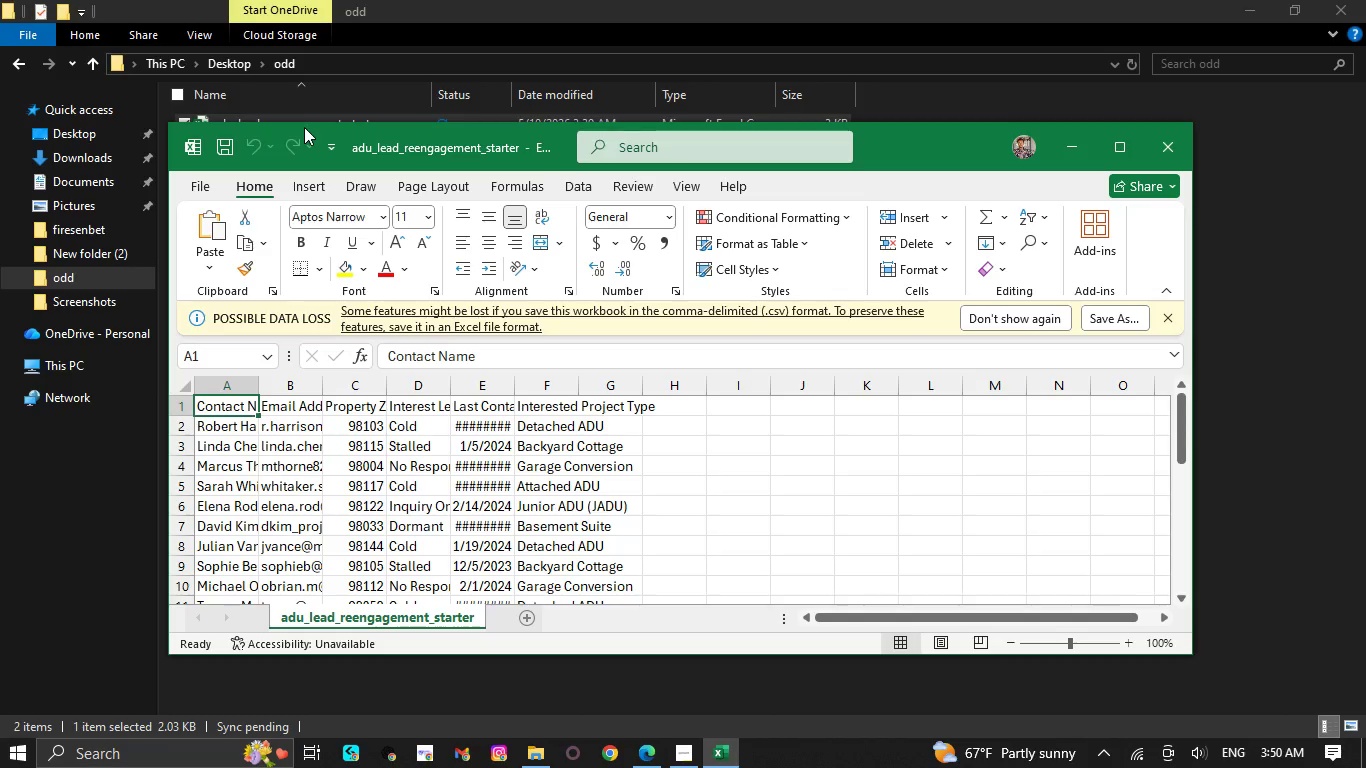 
left_click_drag(start_coordinate=[481, 361], to_coordinate=[392, 355])
 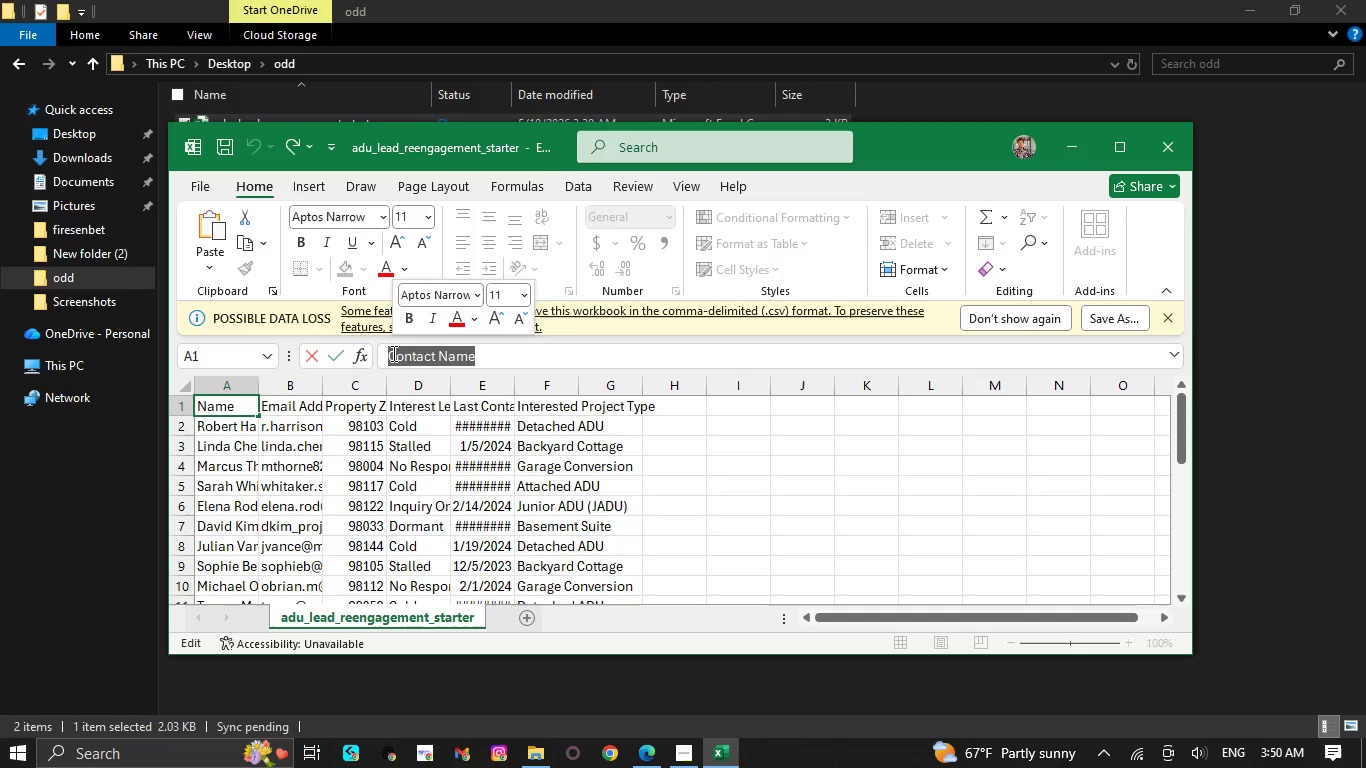 
key(Control+C)
 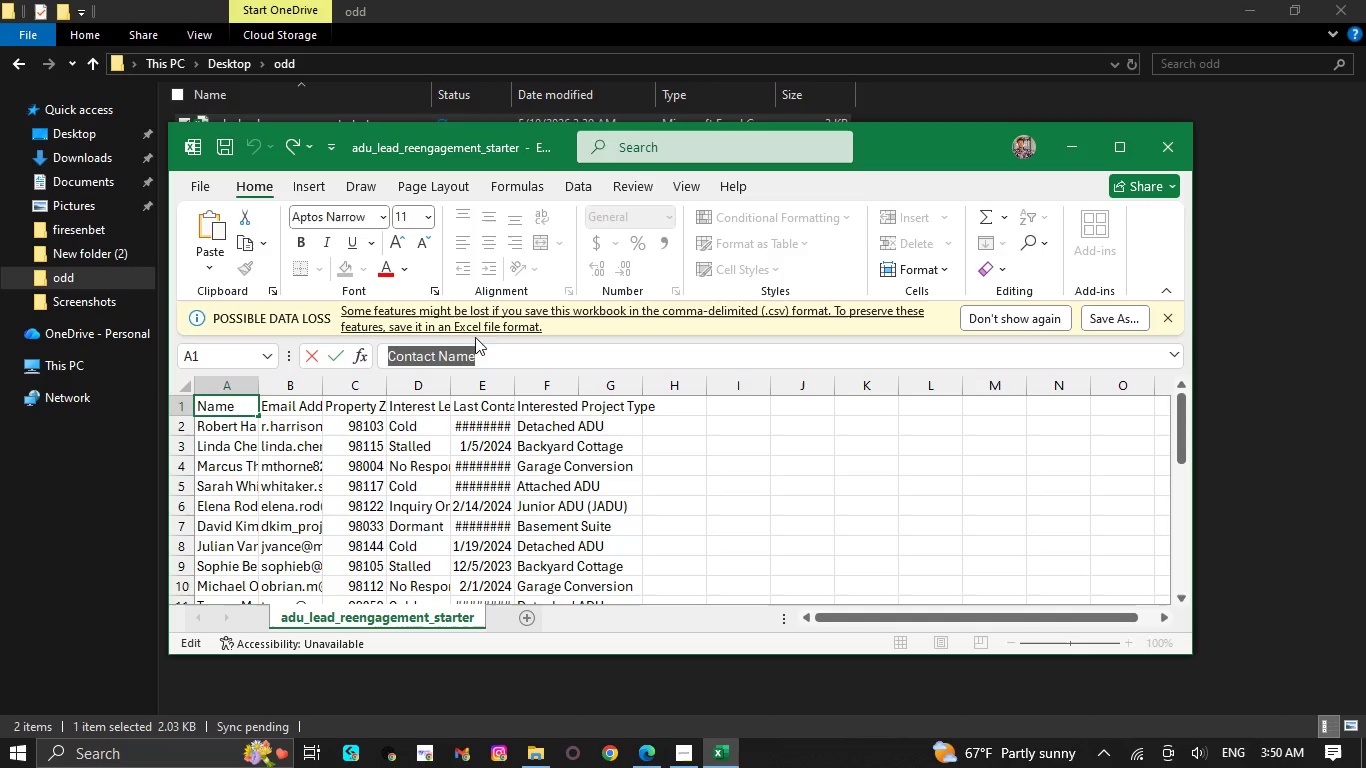 
left_click([491, 352])
 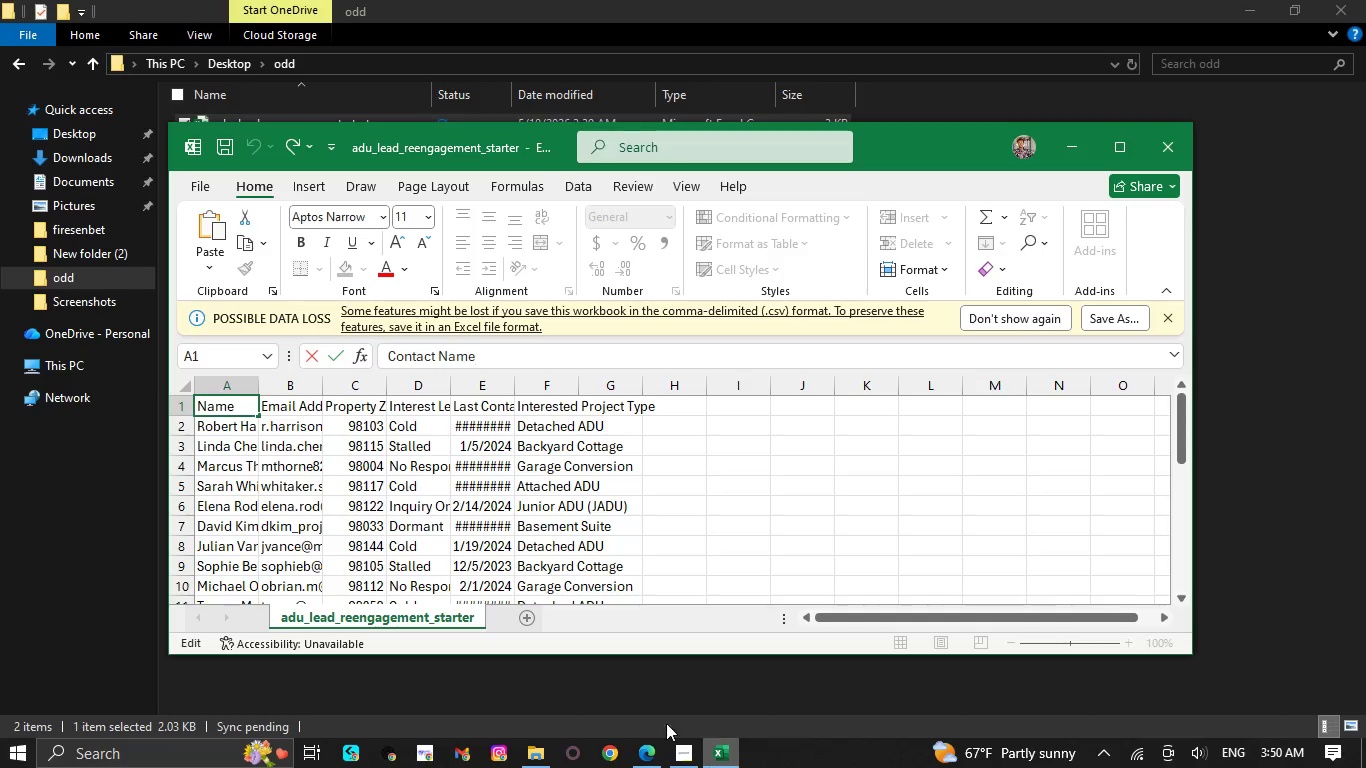 
left_click([636, 745])
 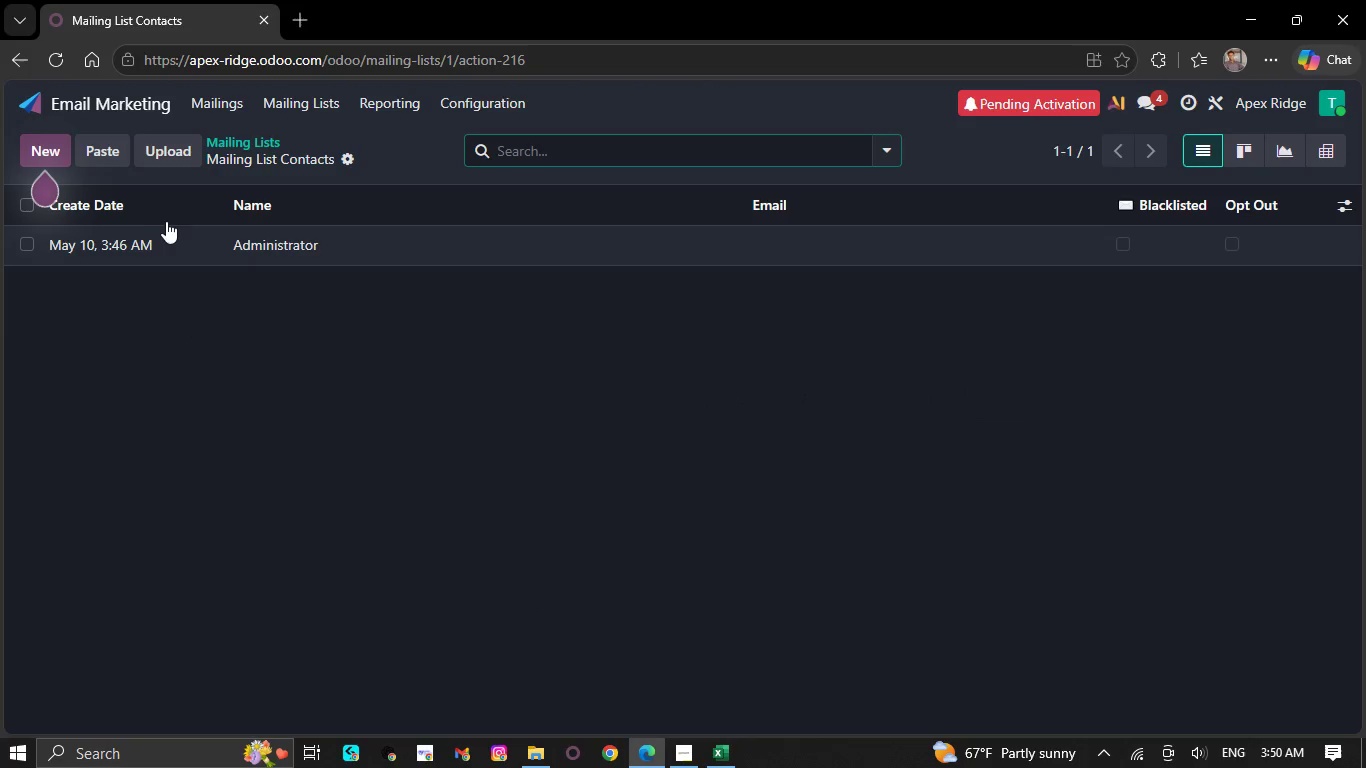 
left_click([173, 232])
 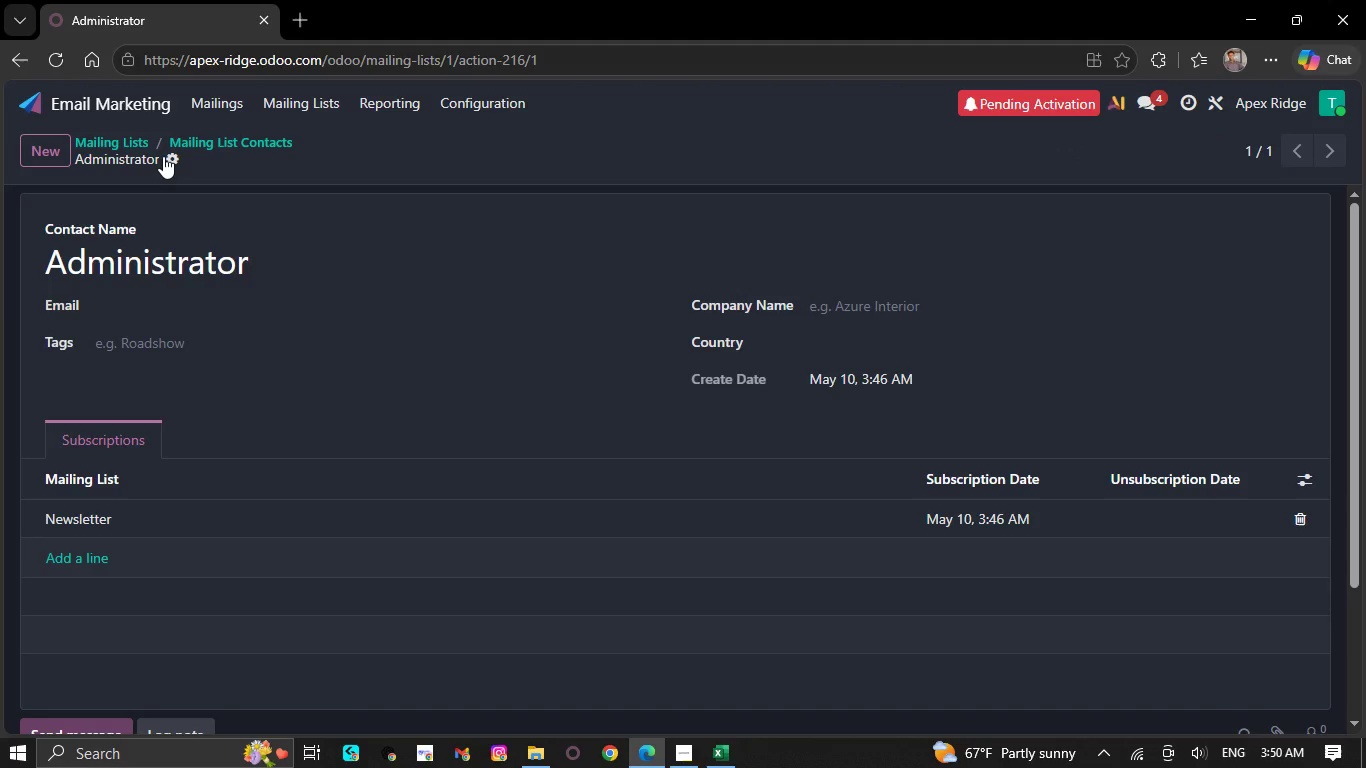 
left_click([163, 156])
 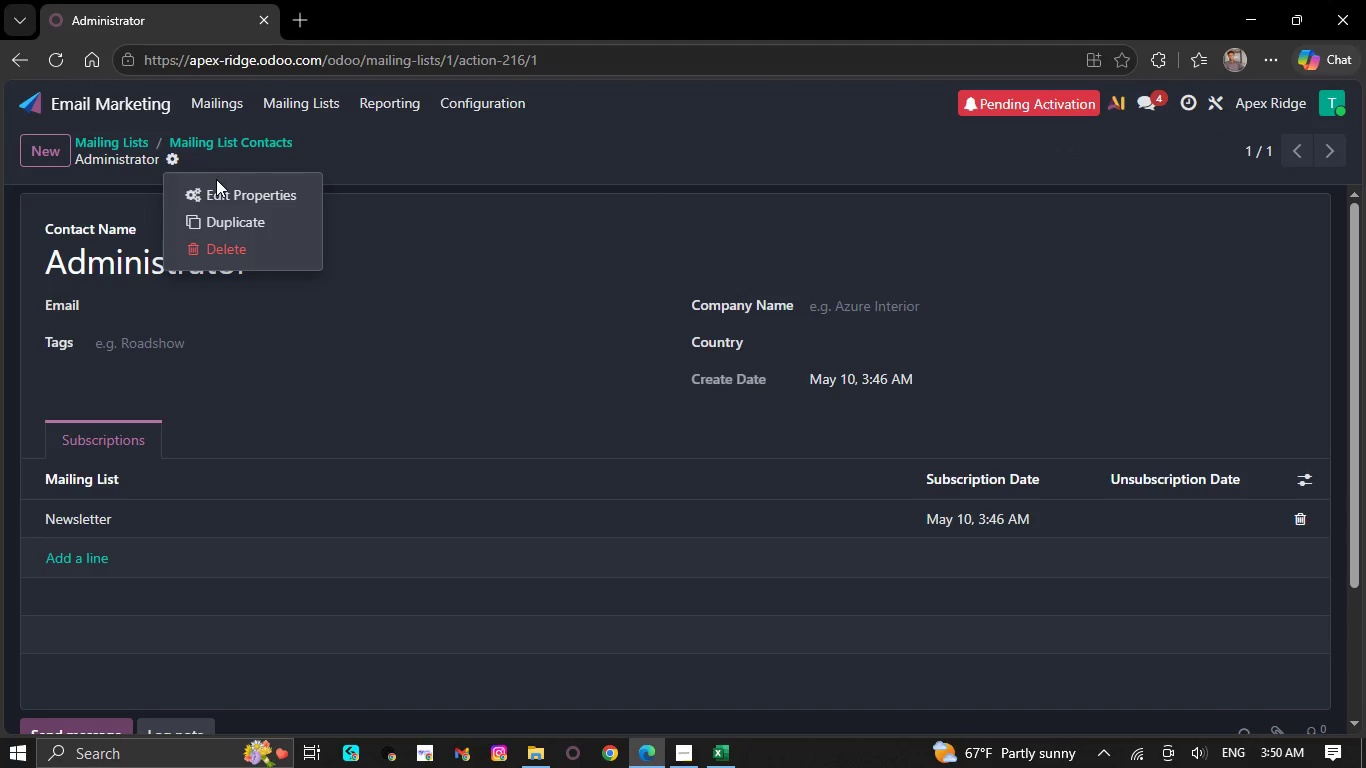 
left_click([218, 188])
 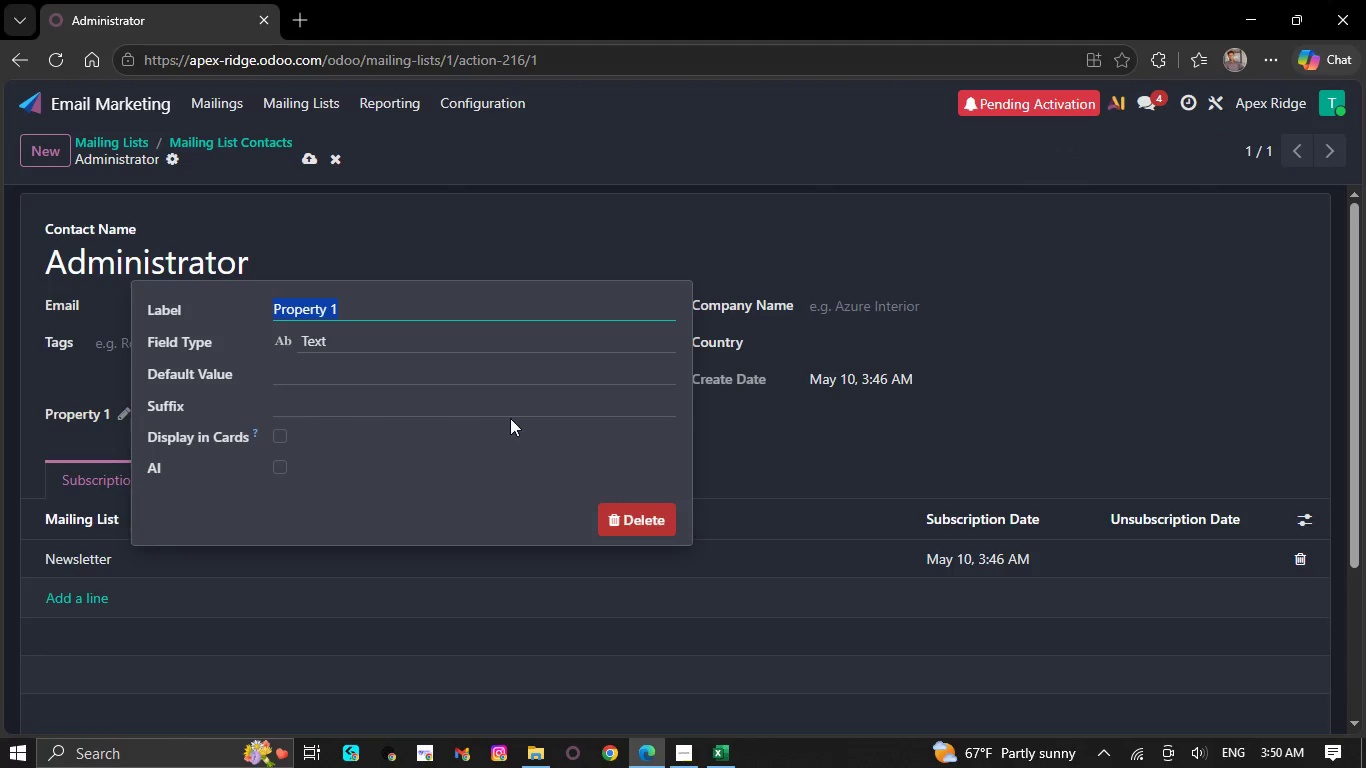 
key(Control+V)
 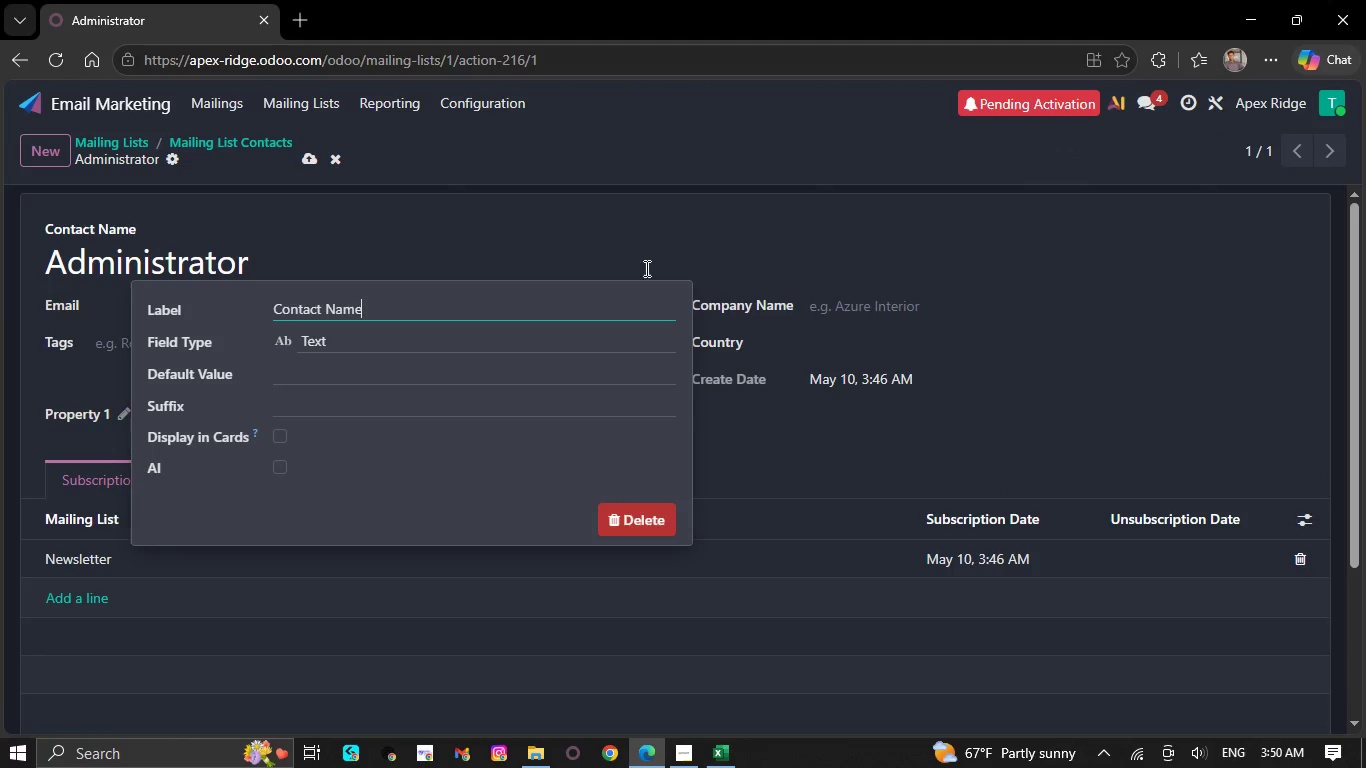 
left_click([660, 229])
 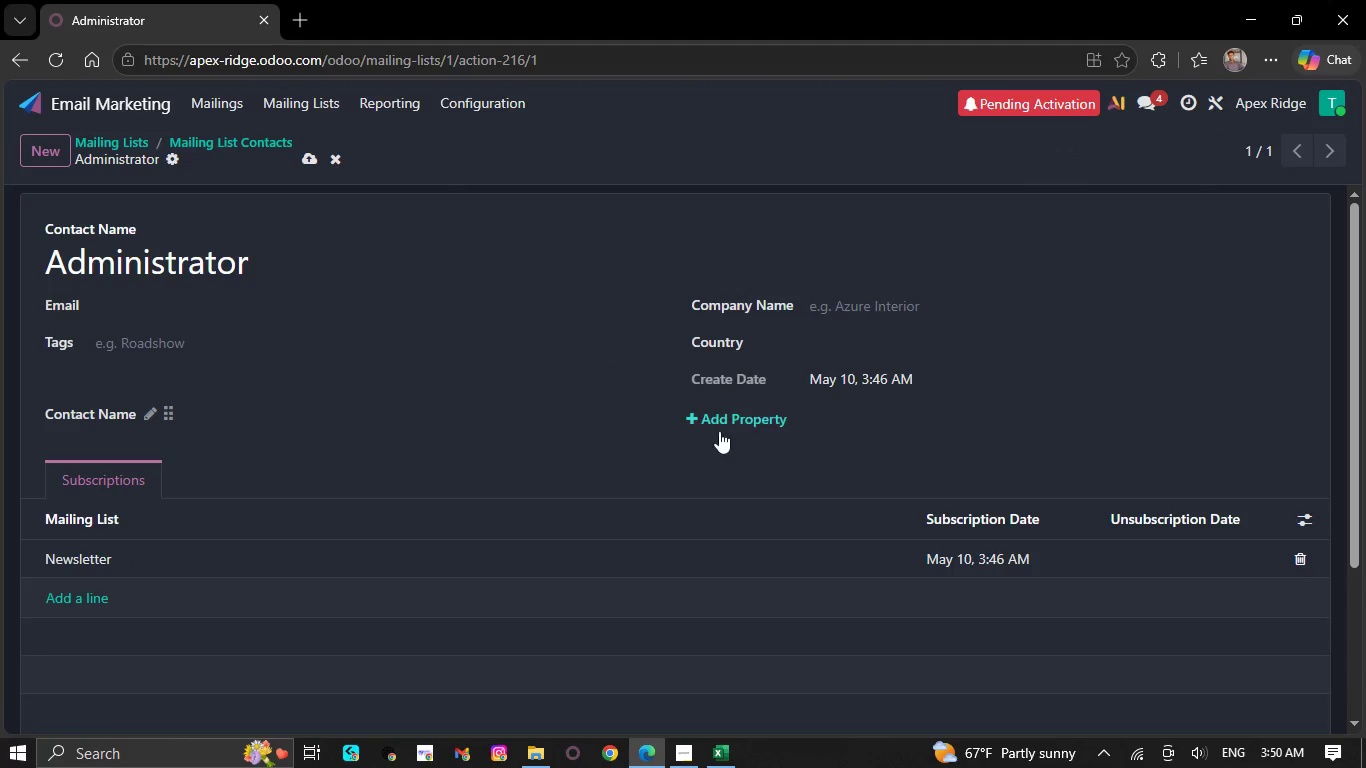 
left_click([717, 423])
 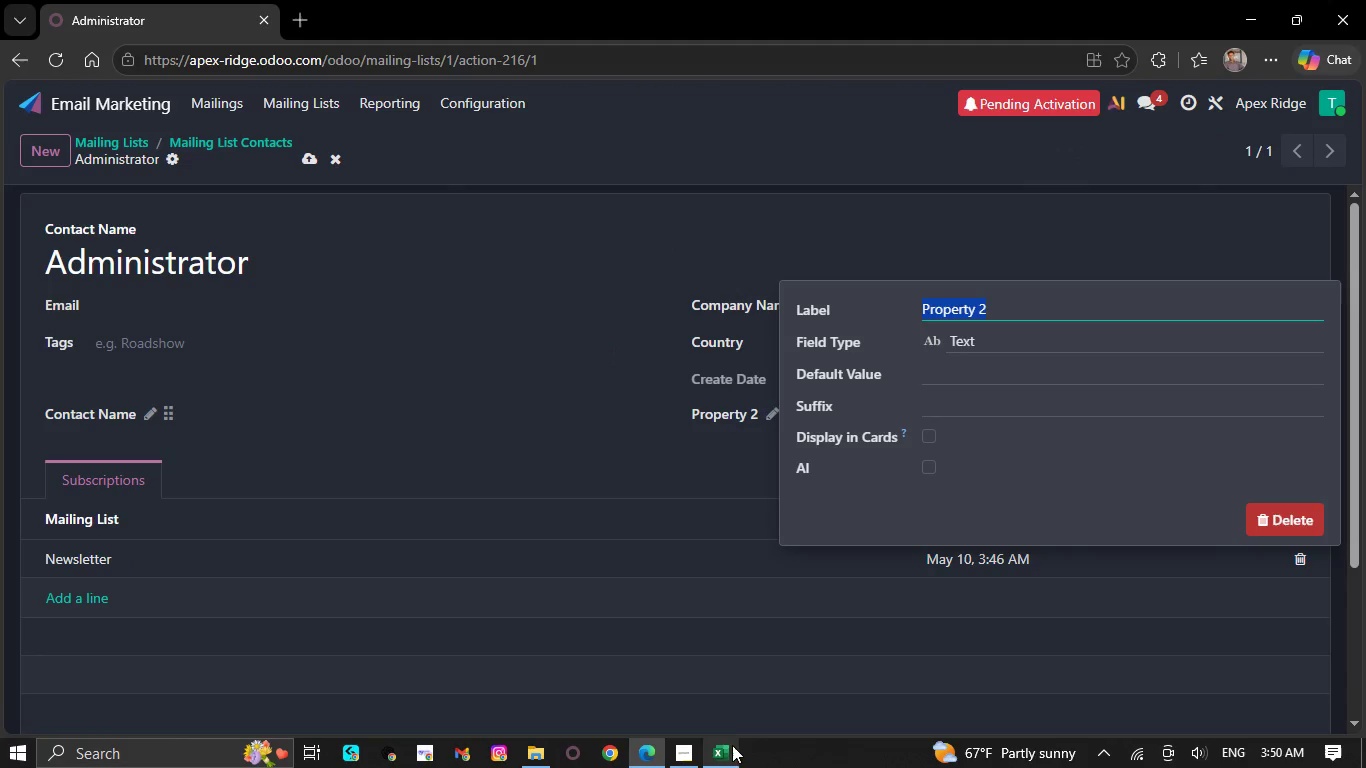 
left_click([724, 752])
 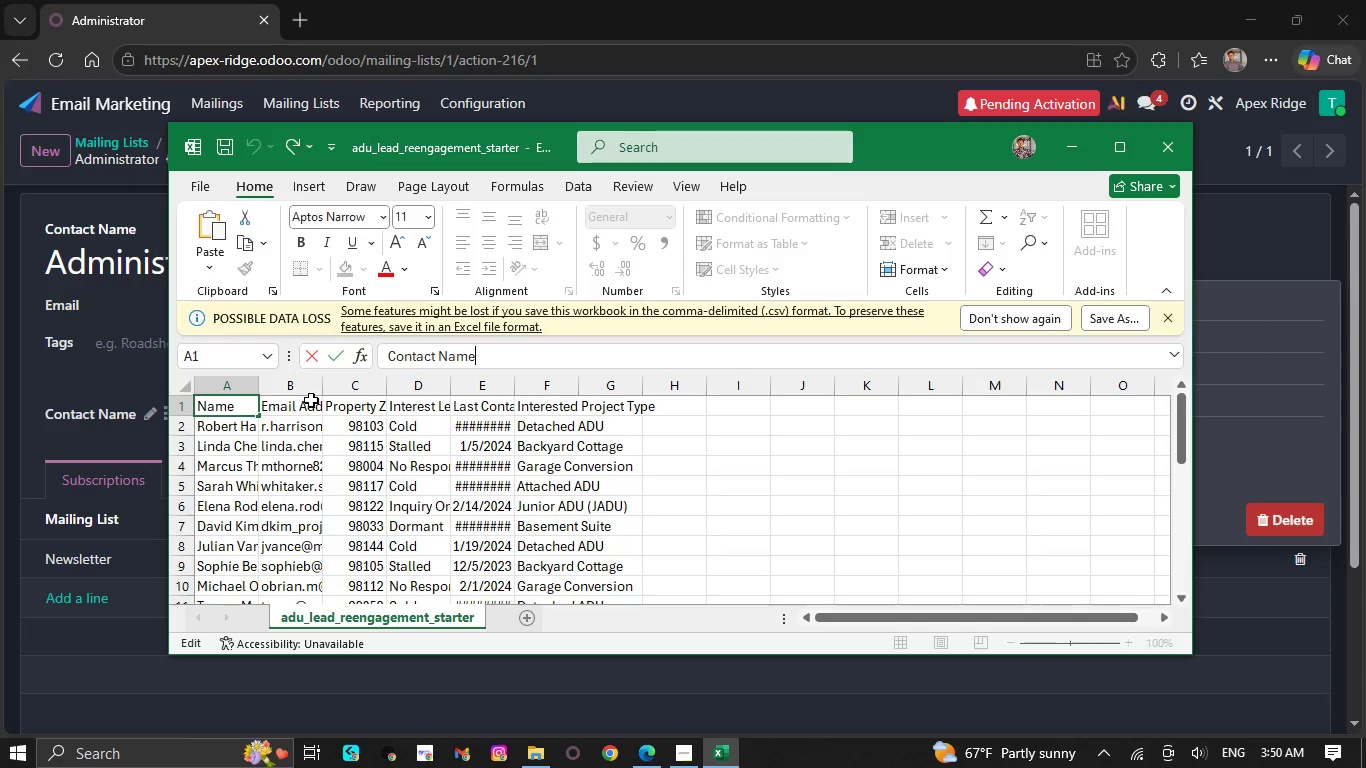 
left_click([301, 408])
 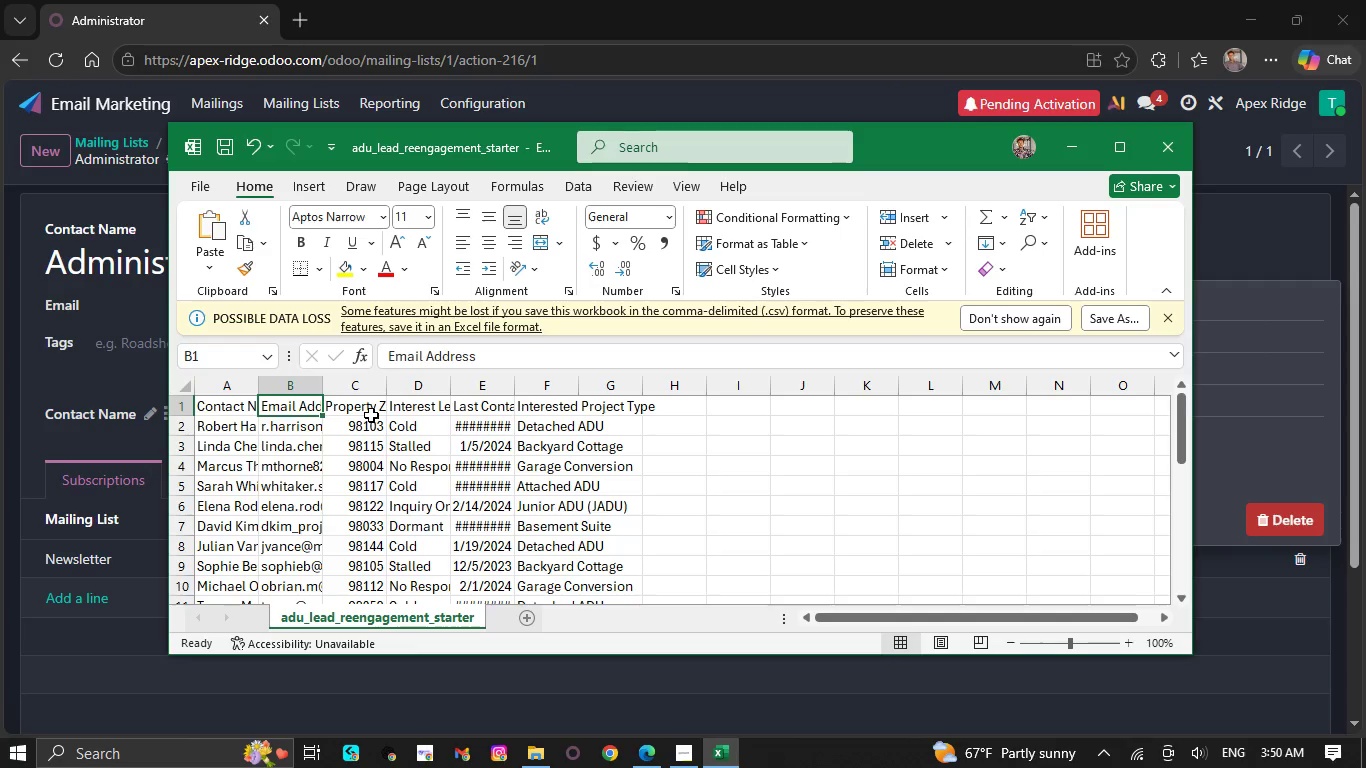 
left_click([369, 411])
 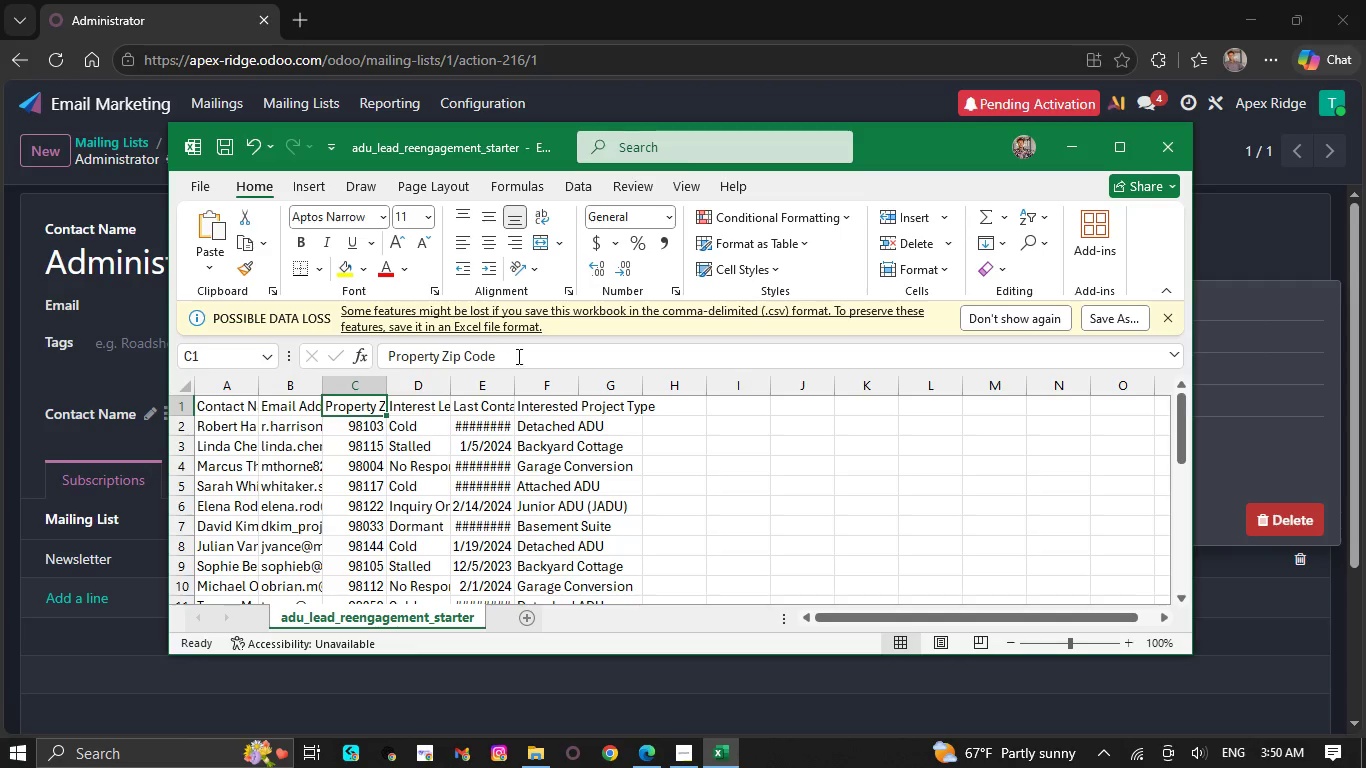 
left_click_drag(start_coordinate=[515, 356], to_coordinate=[384, 358])
 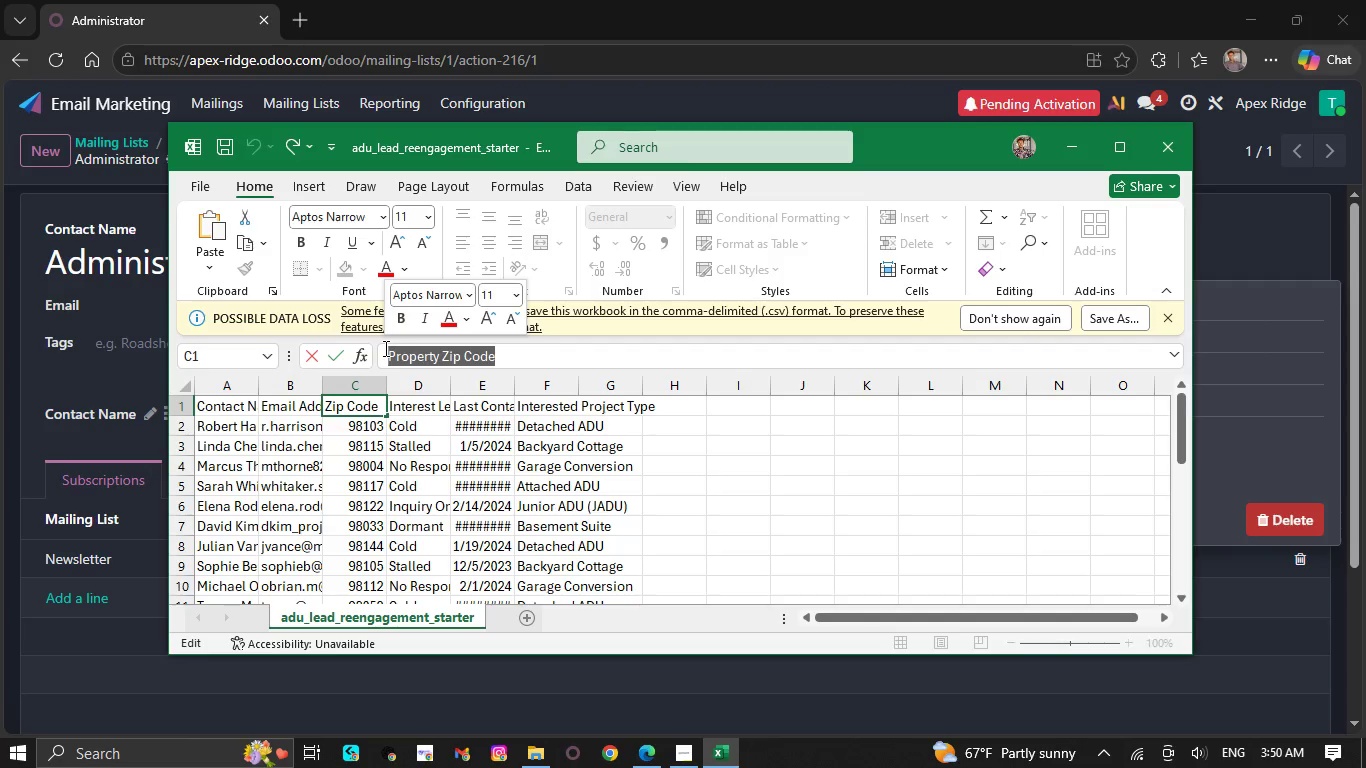 
key(Control+C)
 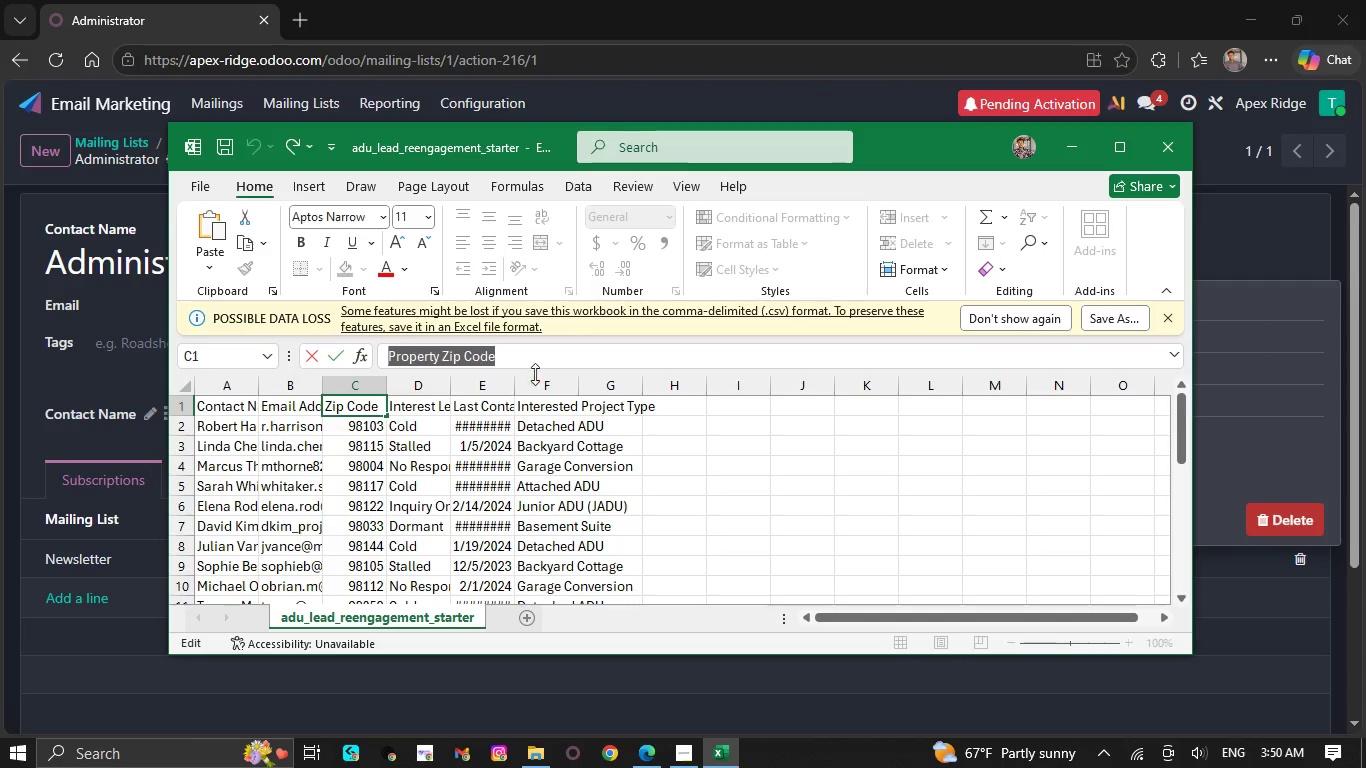 
left_click([550, 366])
 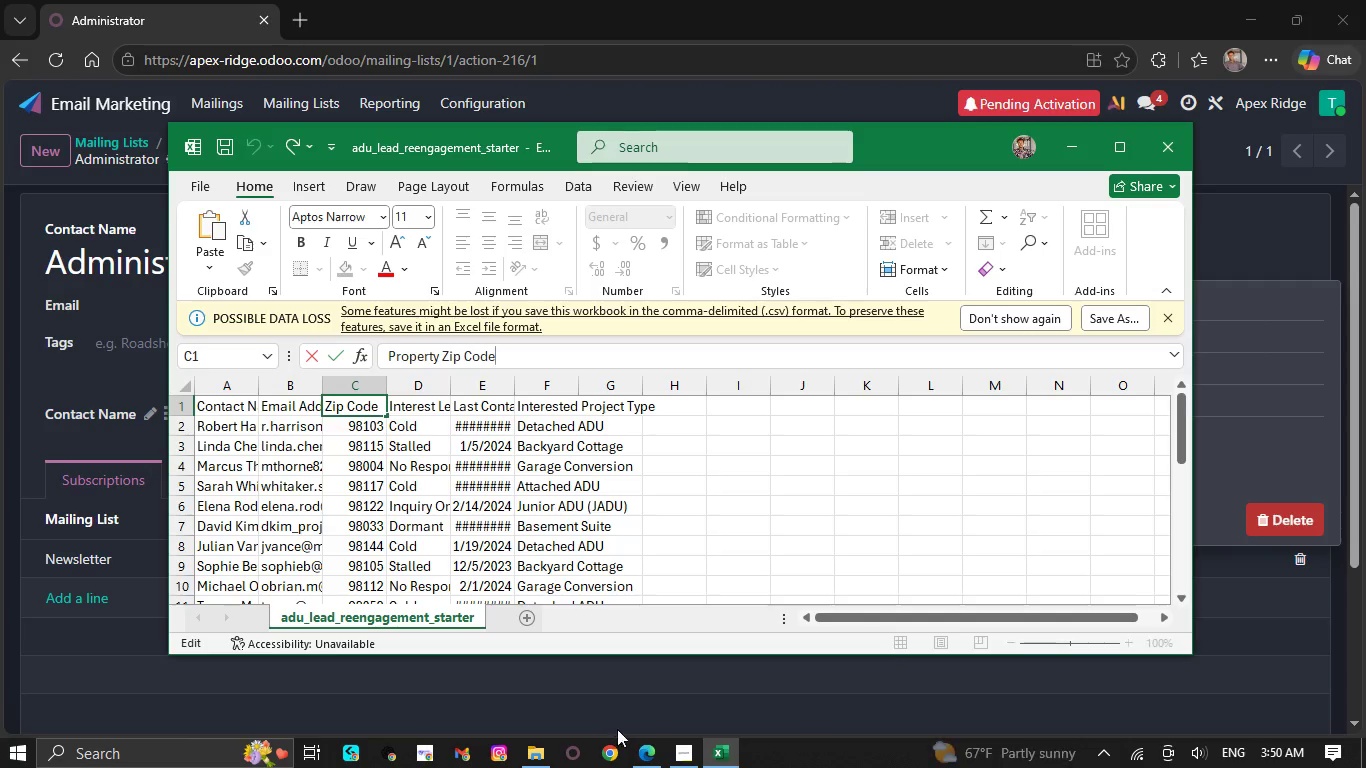 
left_click([642, 748])
 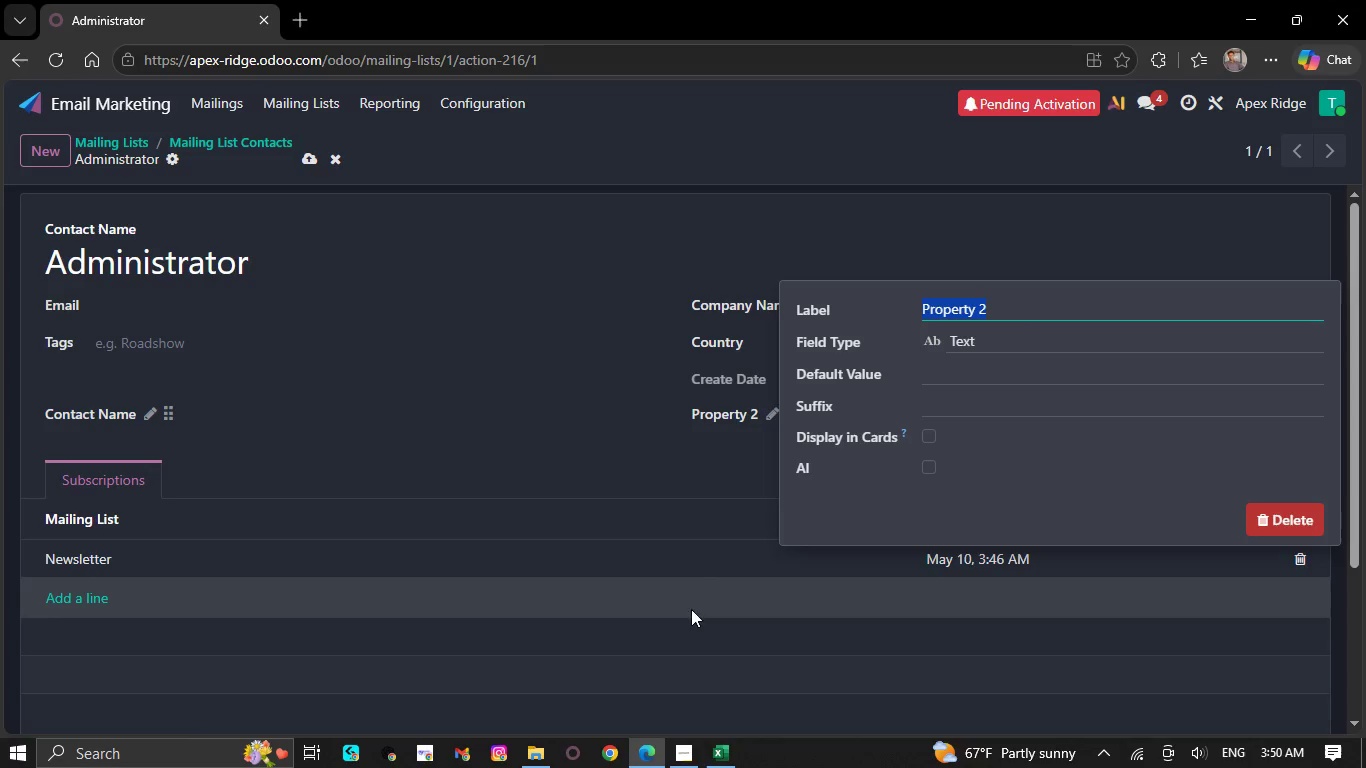 
key(Control+V)
 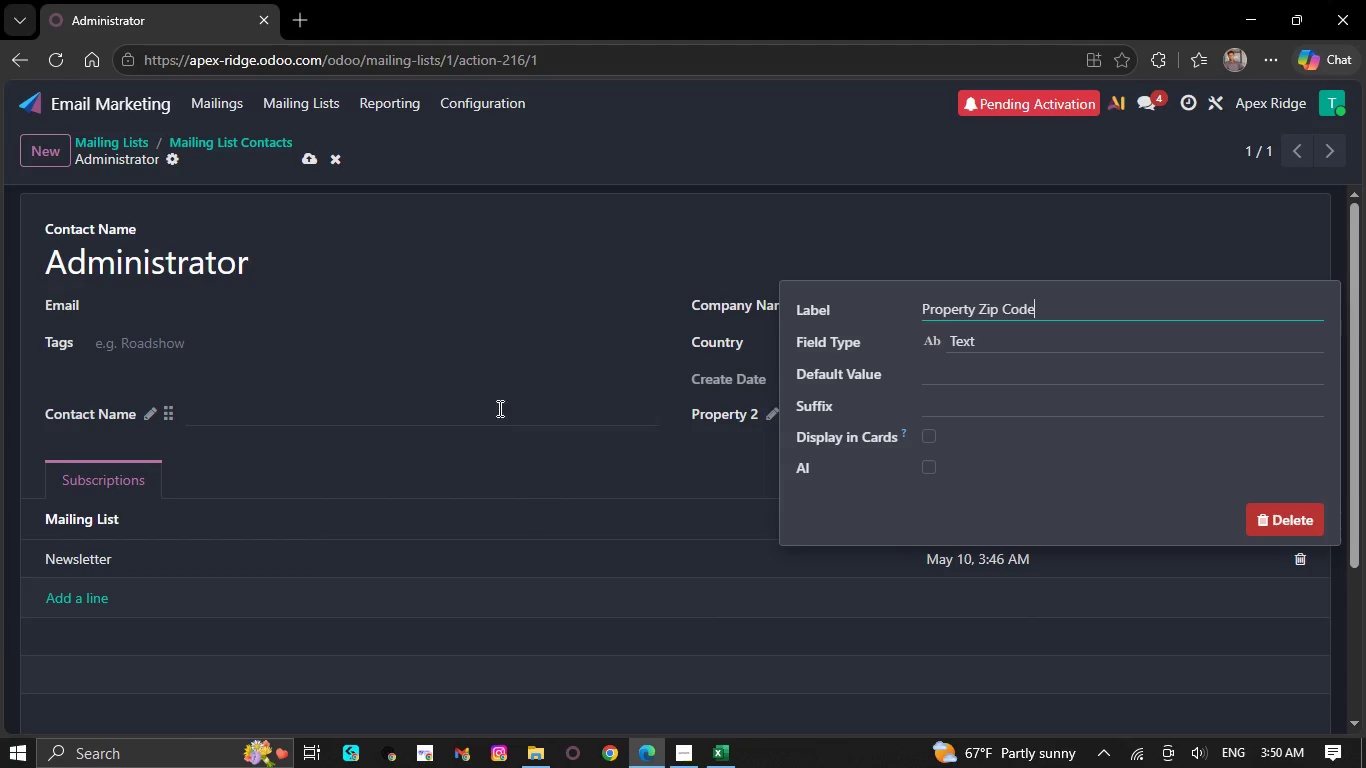 
left_click([491, 398])
 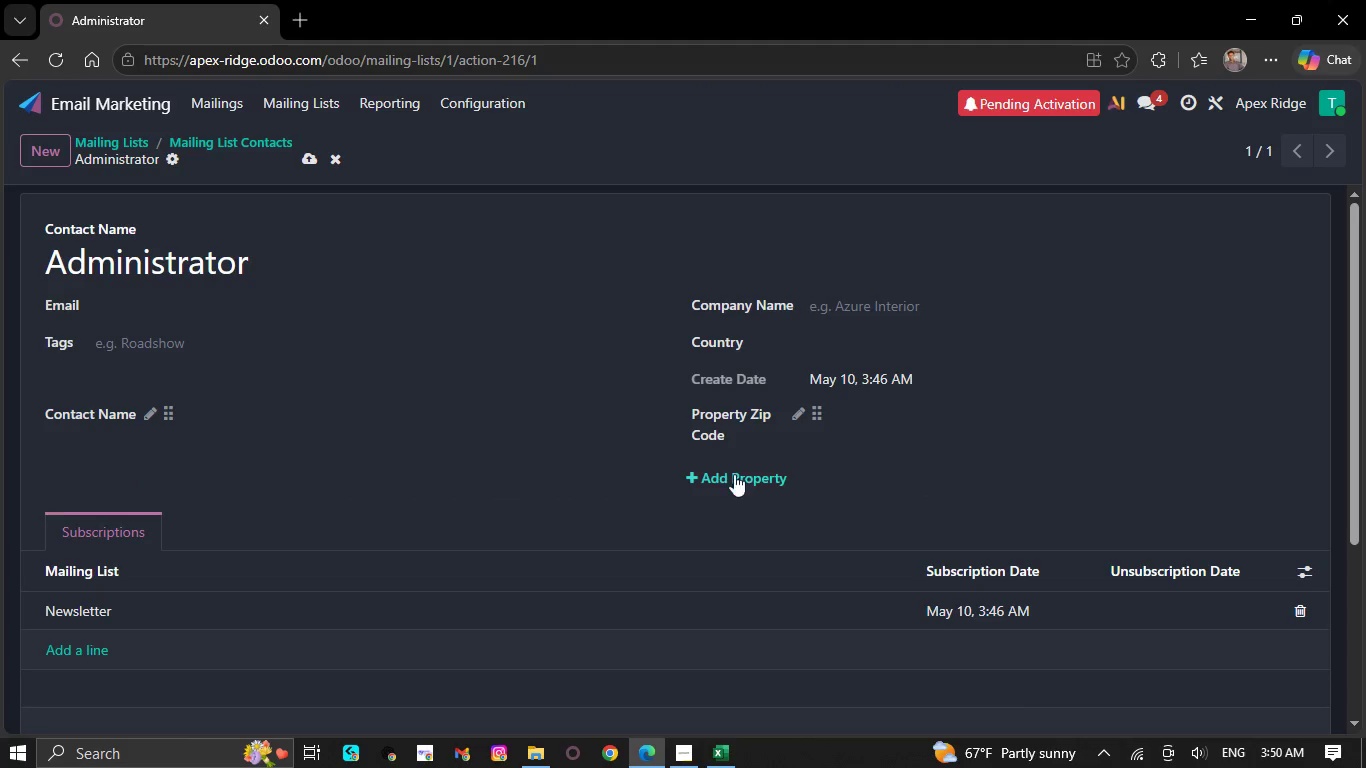 
left_click([735, 461])
 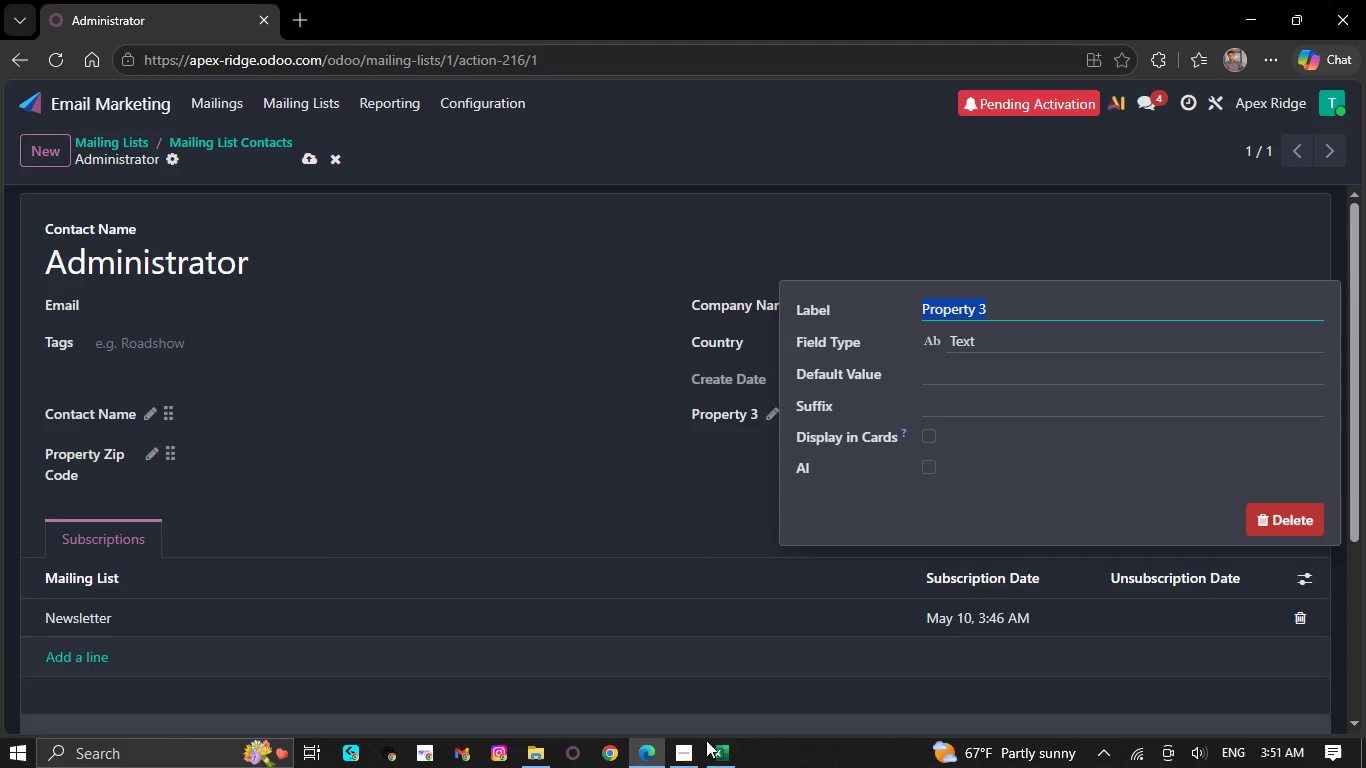 
left_click([712, 748])
 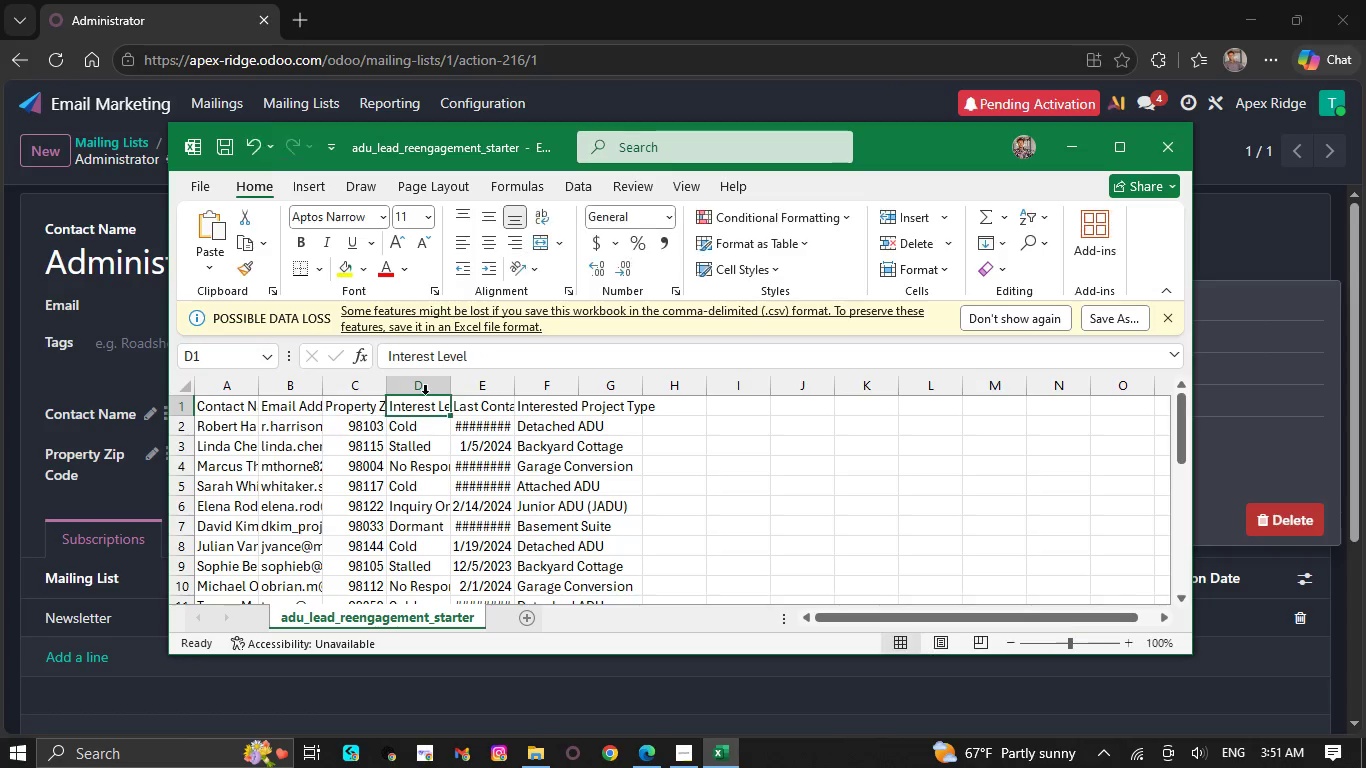 
left_click_drag(start_coordinate=[476, 355], to_coordinate=[311, 341])
 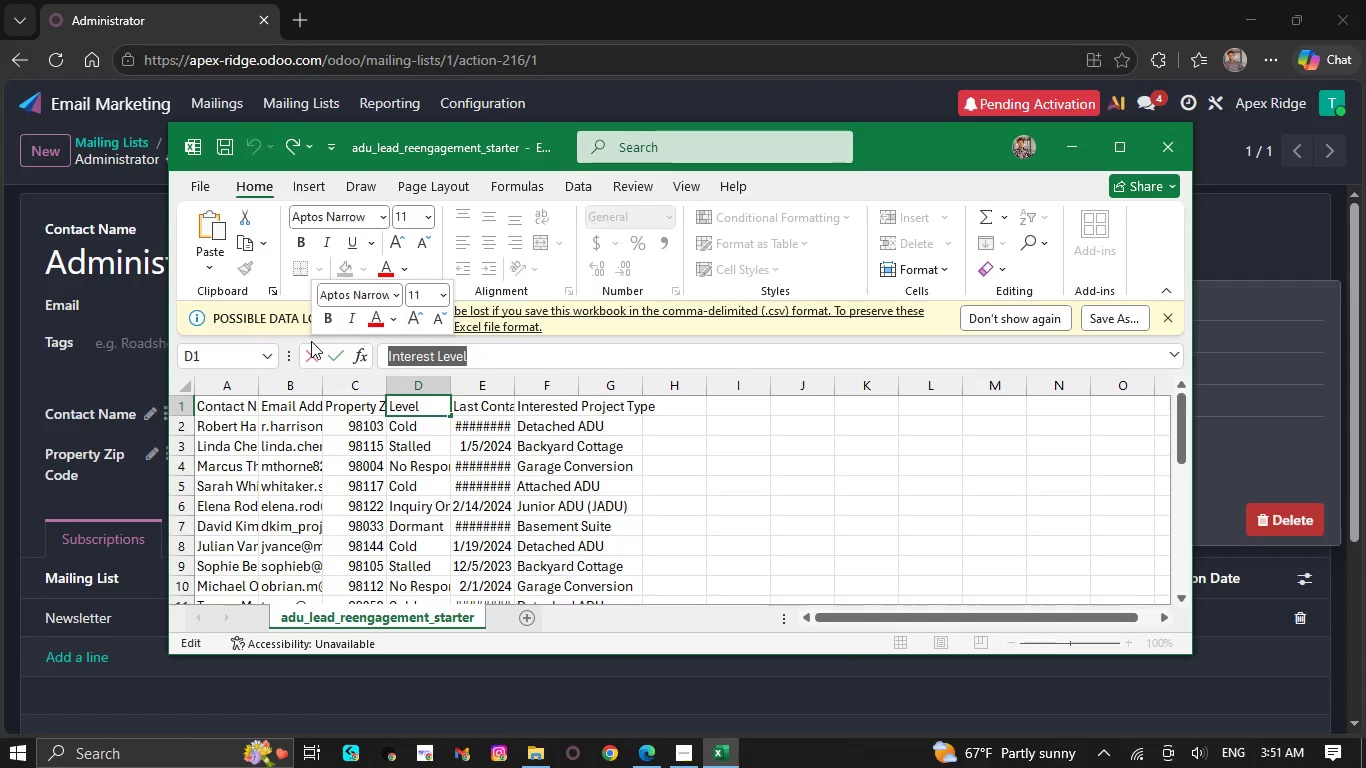 
key(Control+C)
 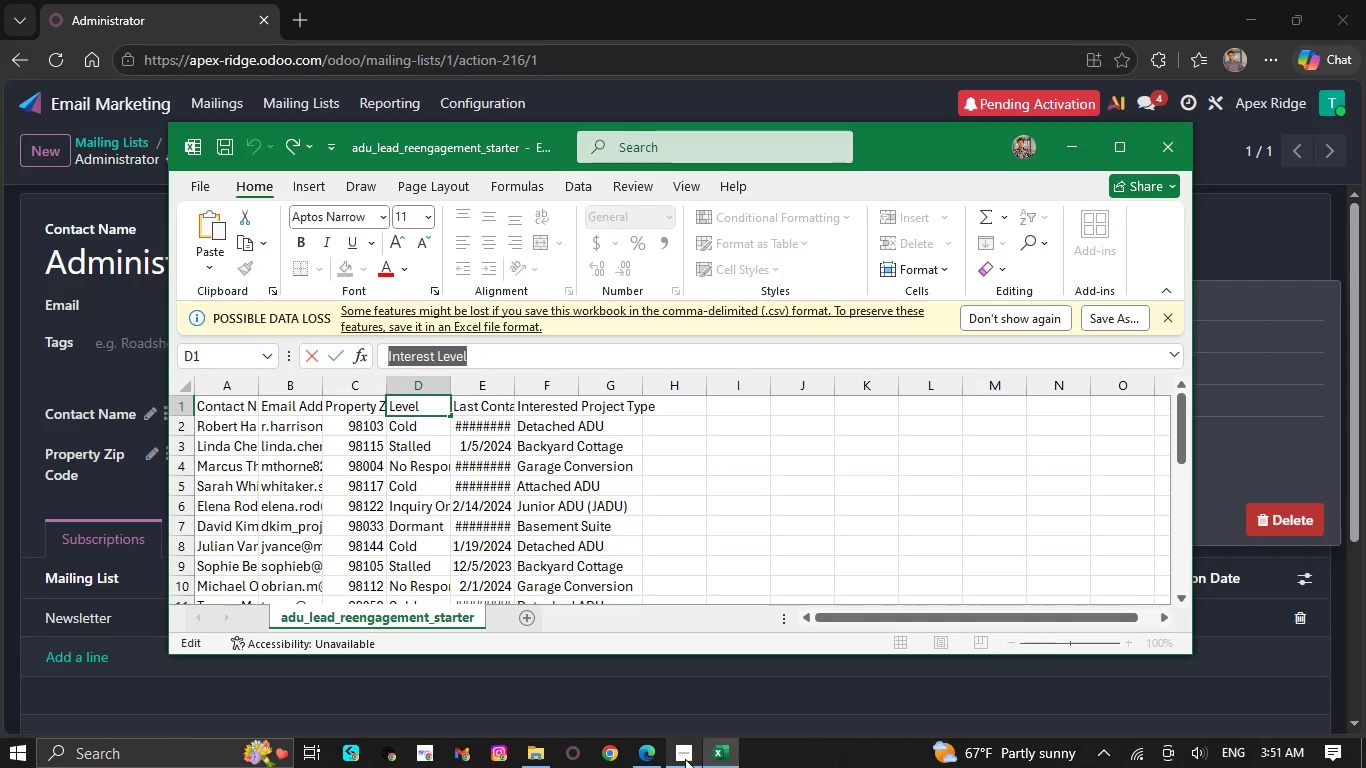 
left_click([654, 759])
 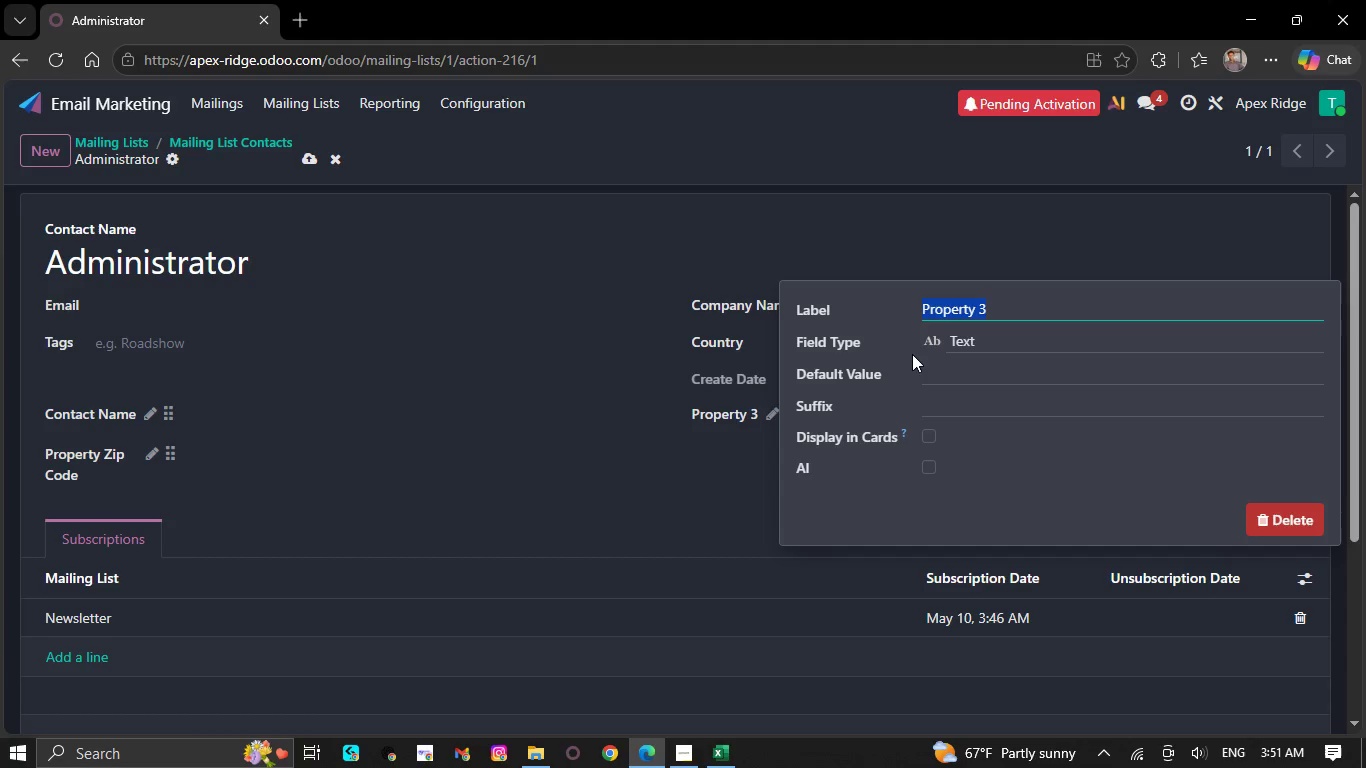 
key(Control+C)
 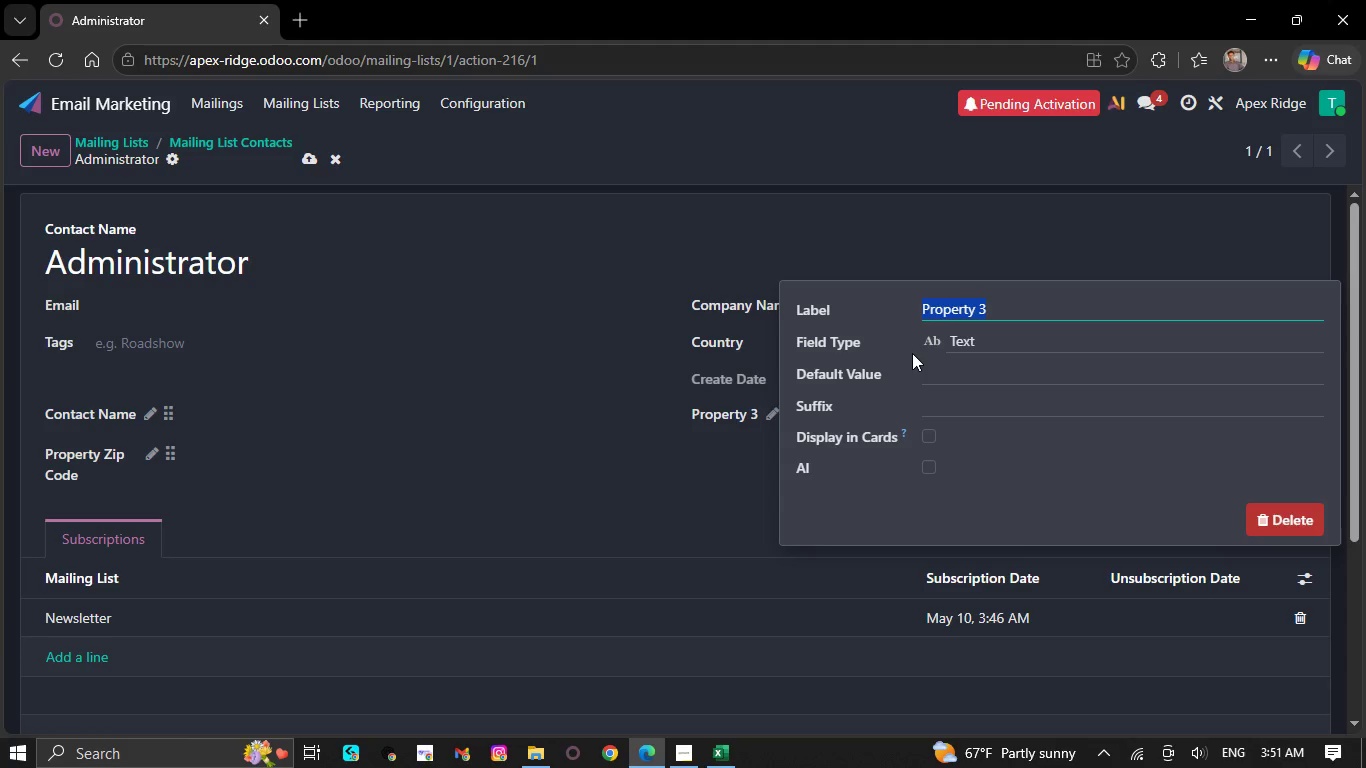 
key(Control+V)
 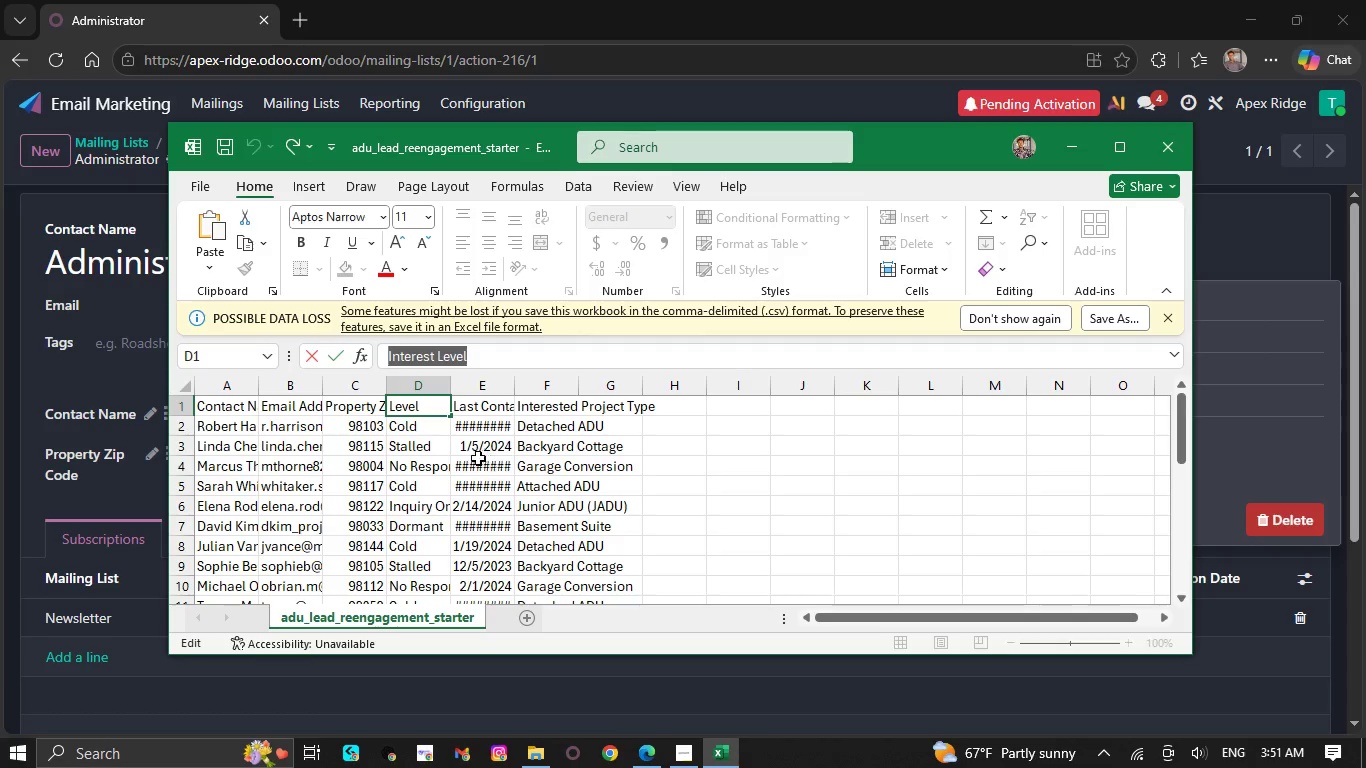 
key(Control+C)
 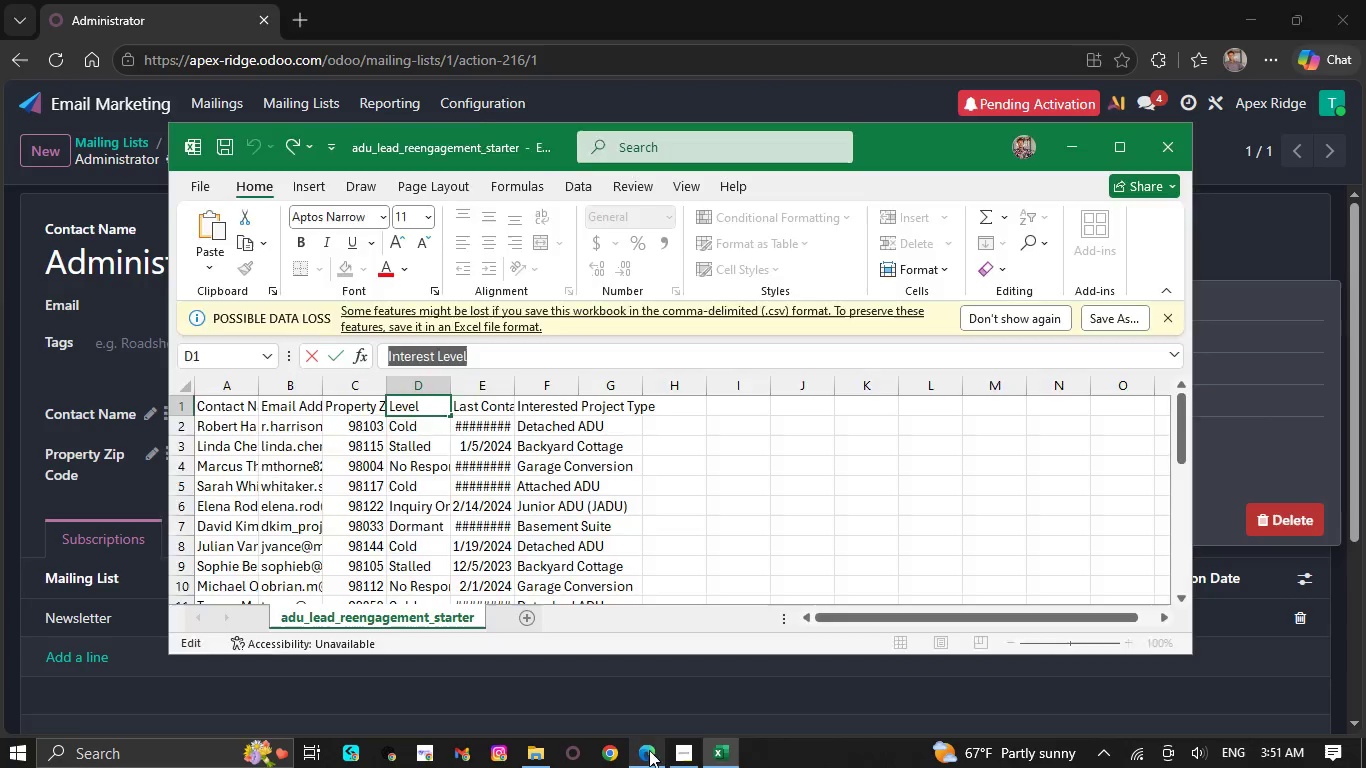 
hold_key(key=ControlLeft, duration=1.02)
 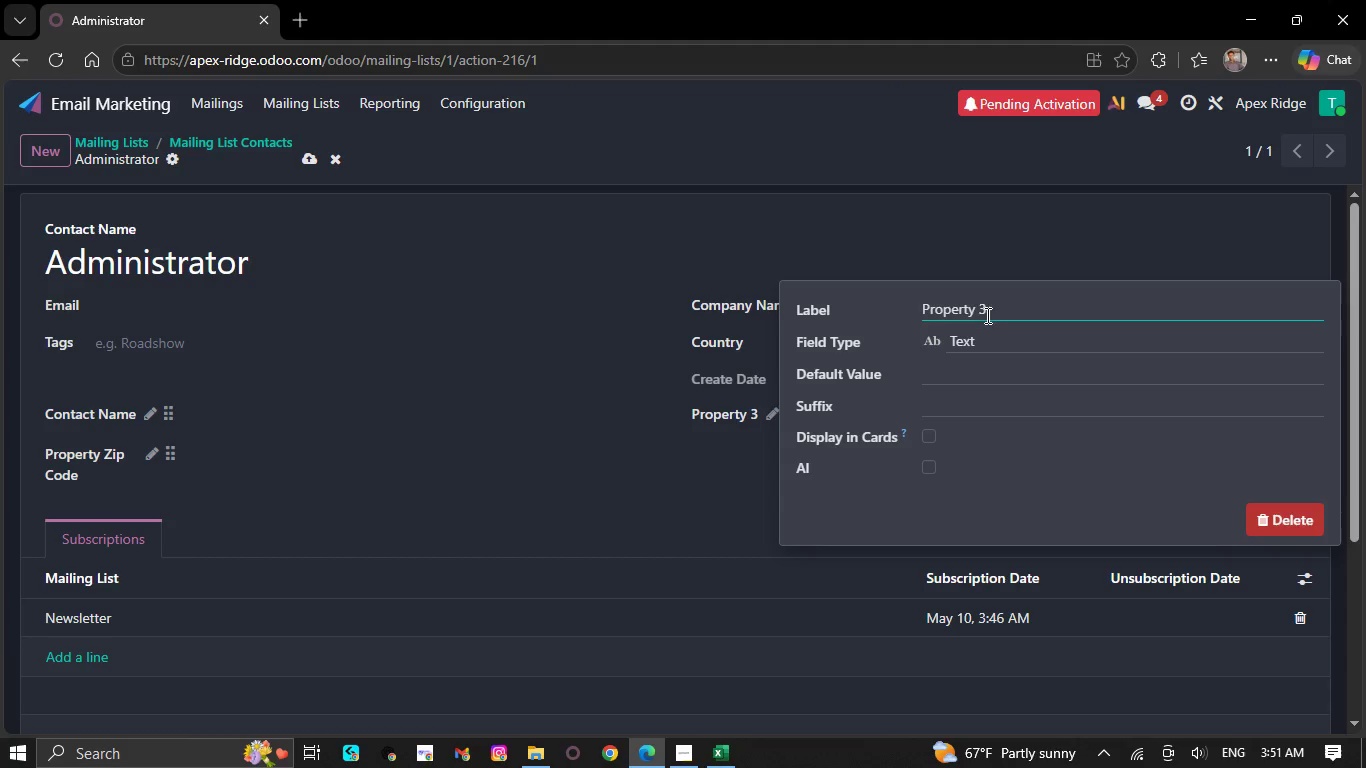 
left_click_drag(start_coordinate=[987, 315], to_coordinate=[887, 317])
 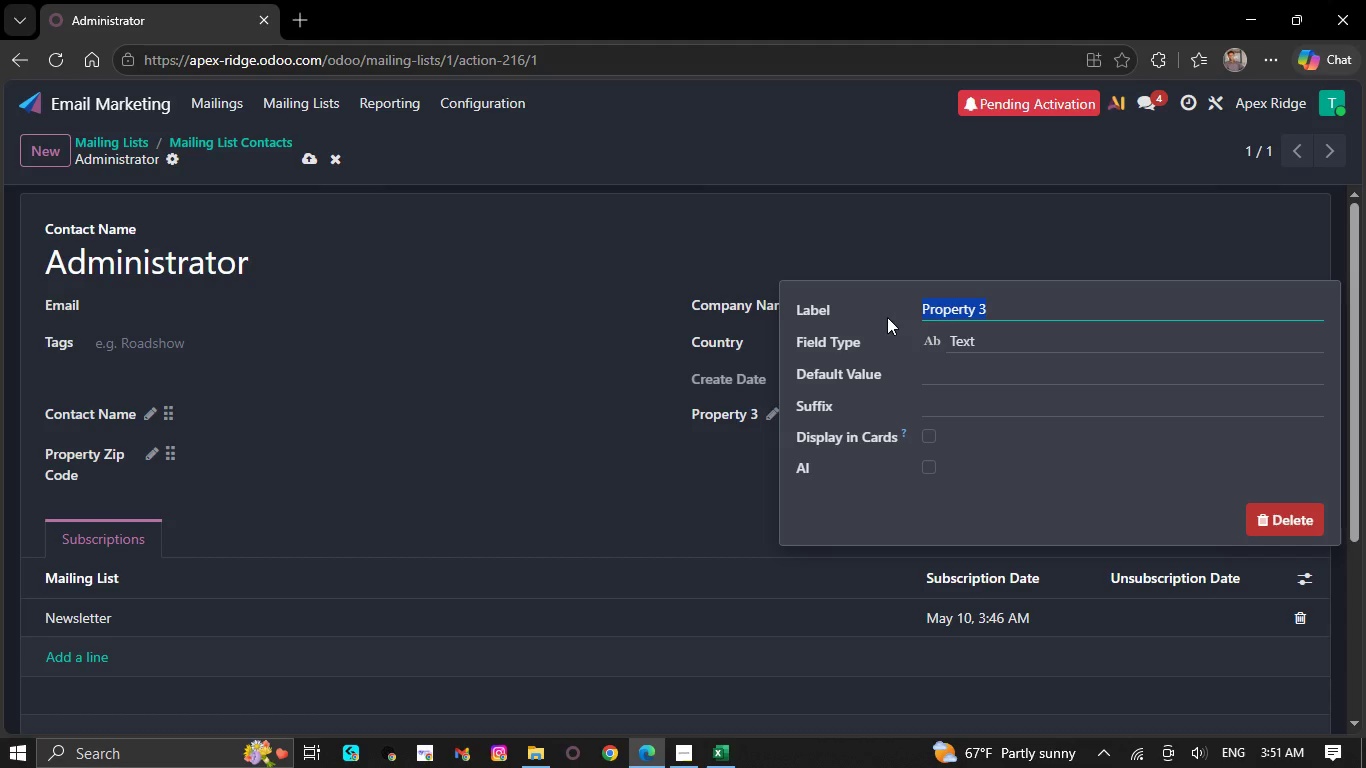 
key(Control+V)
 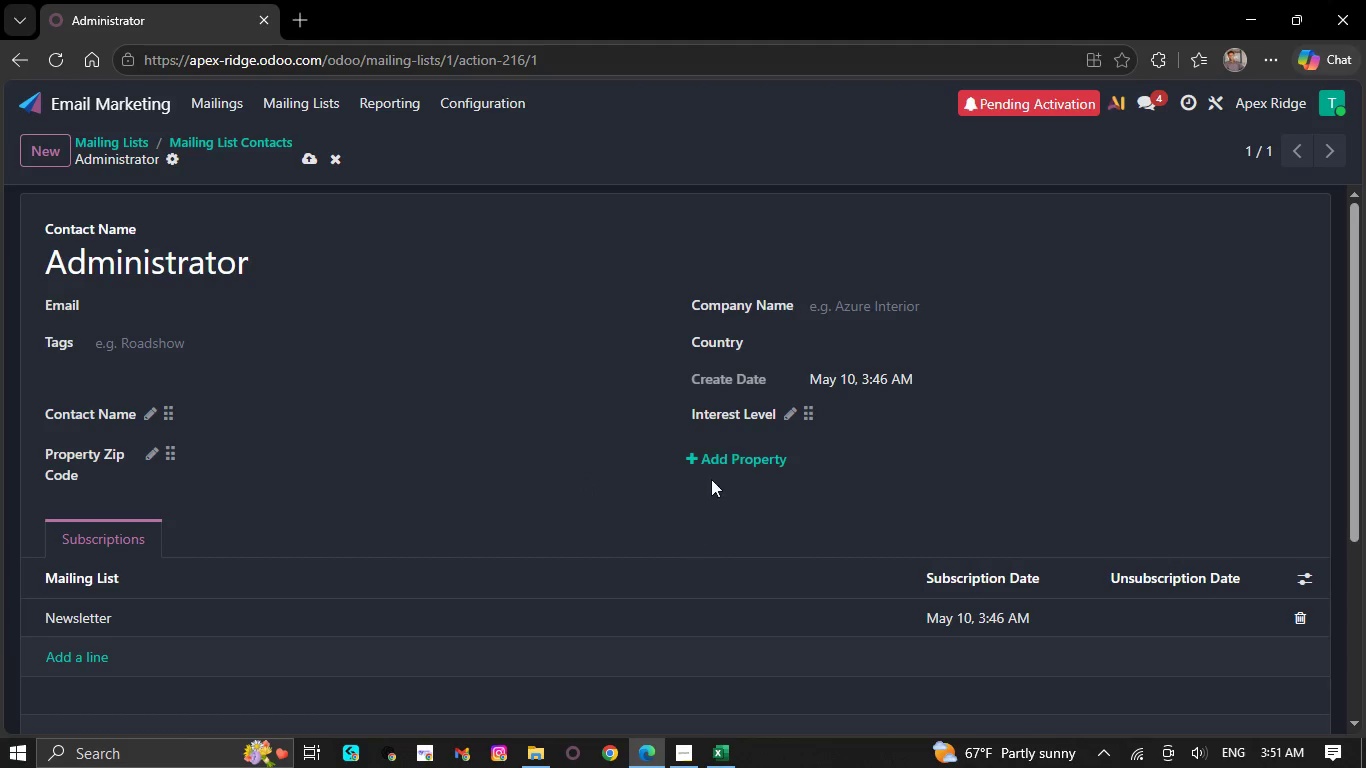 
left_click([718, 454])
 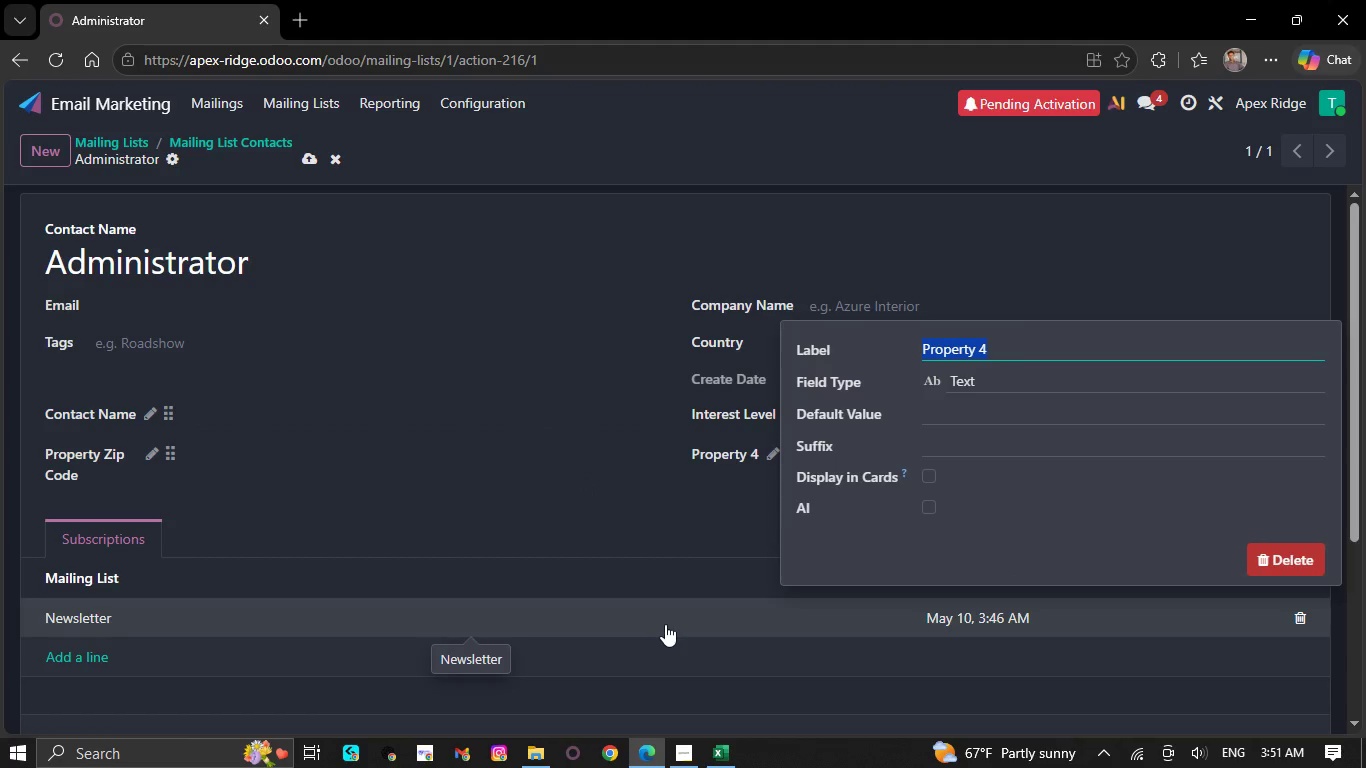 
wait(21.09)
 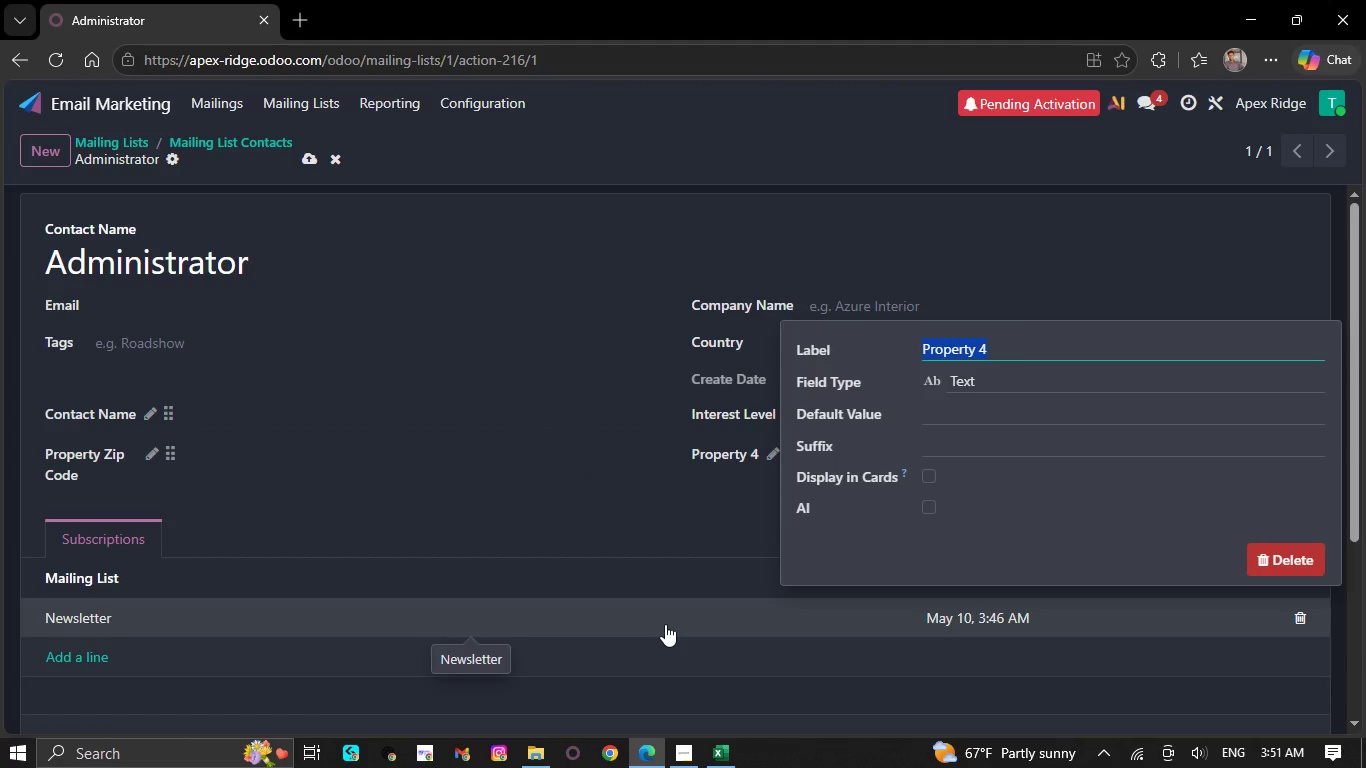 
left_click([727, 764])
 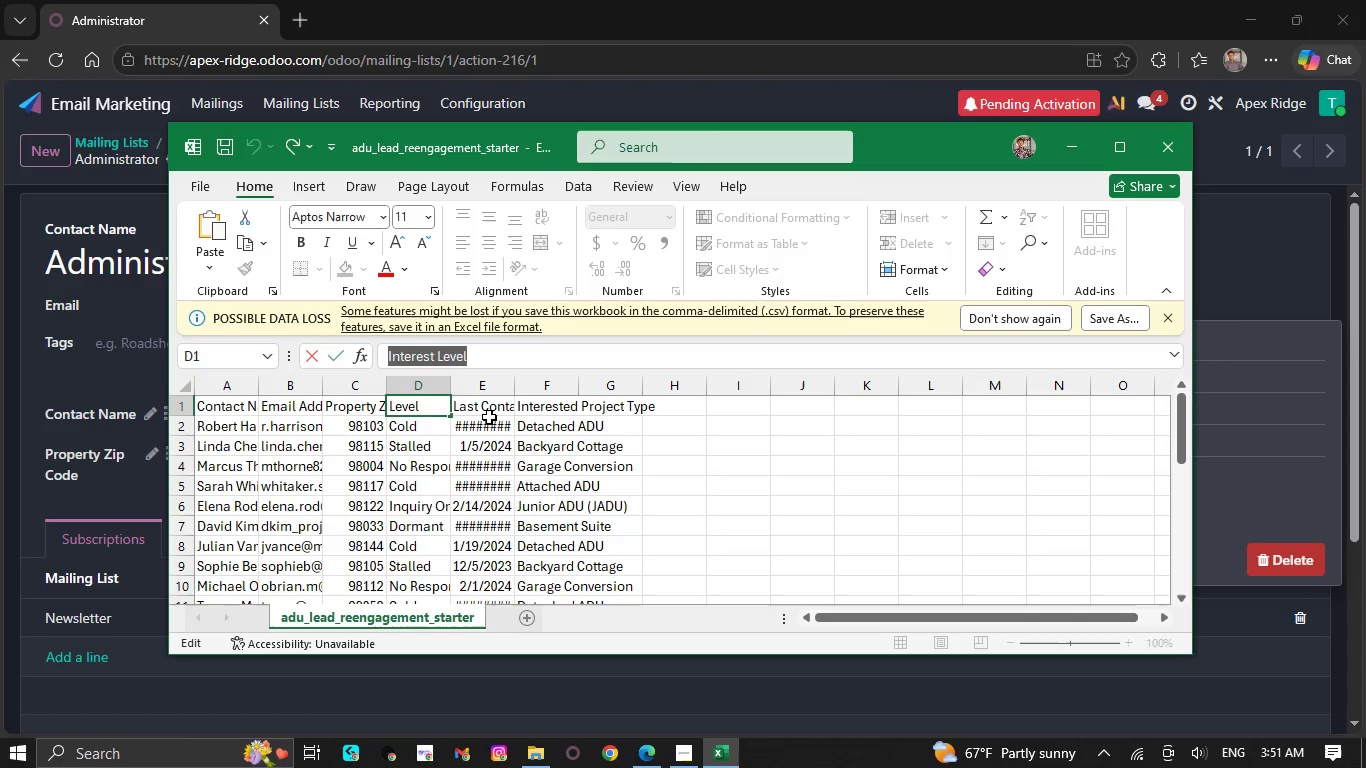 
left_click([488, 404])
 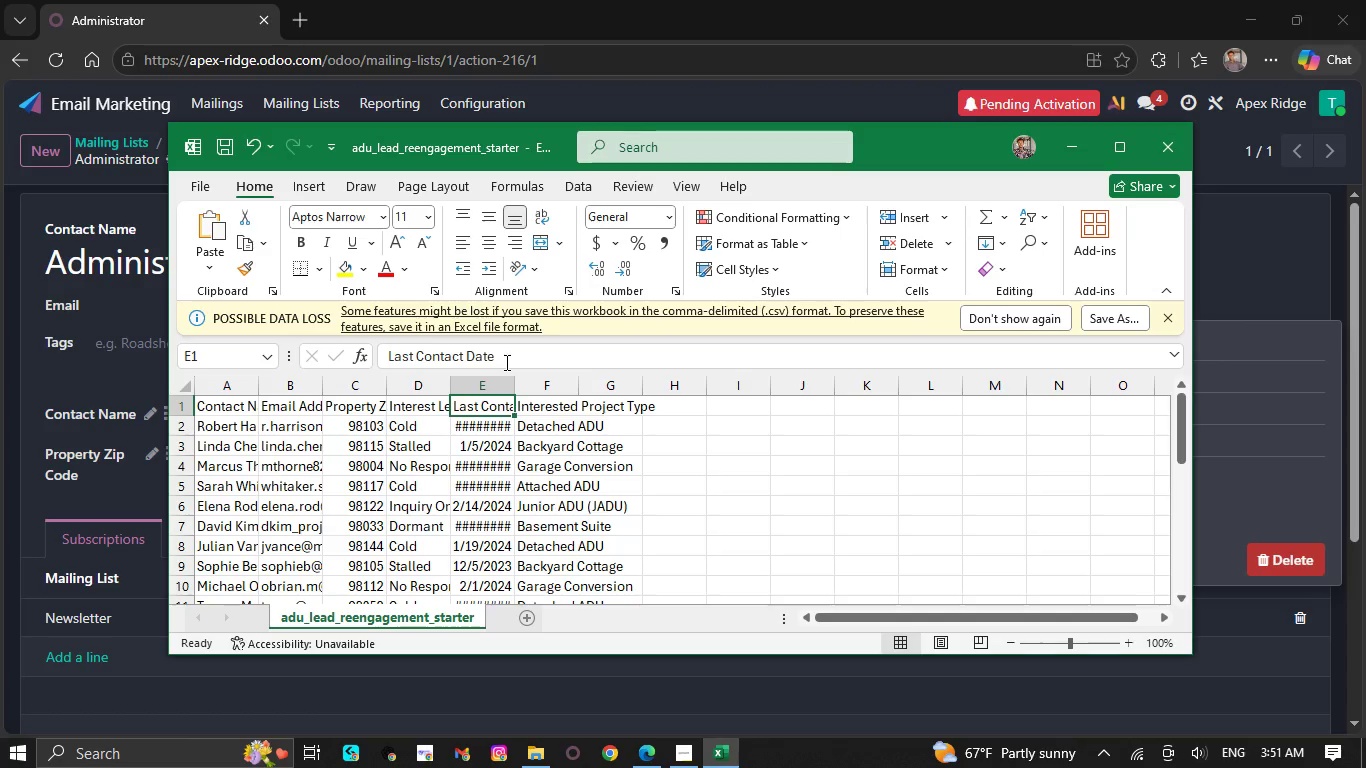 
left_click_drag(start_coordinate=[505, 362], to_coordinate=[380, 353])
 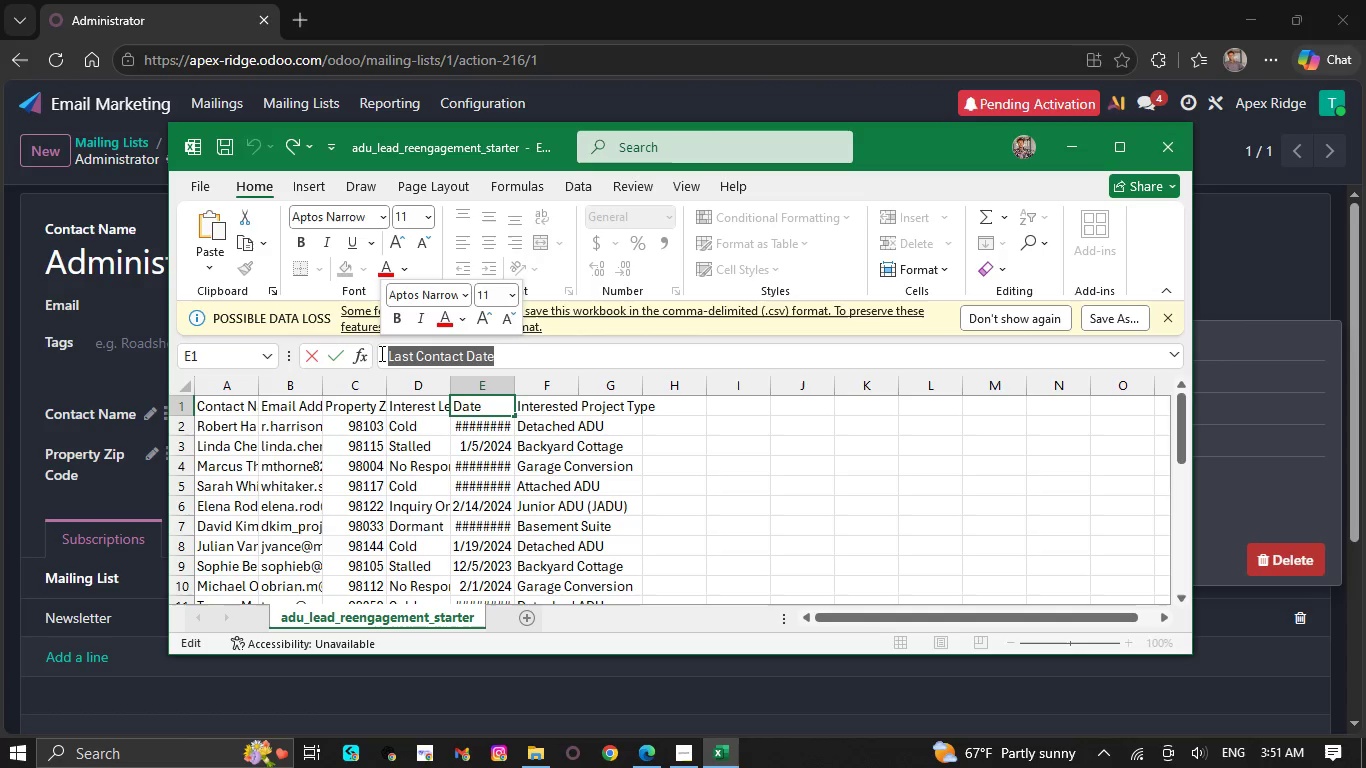 
key(Control+C)
 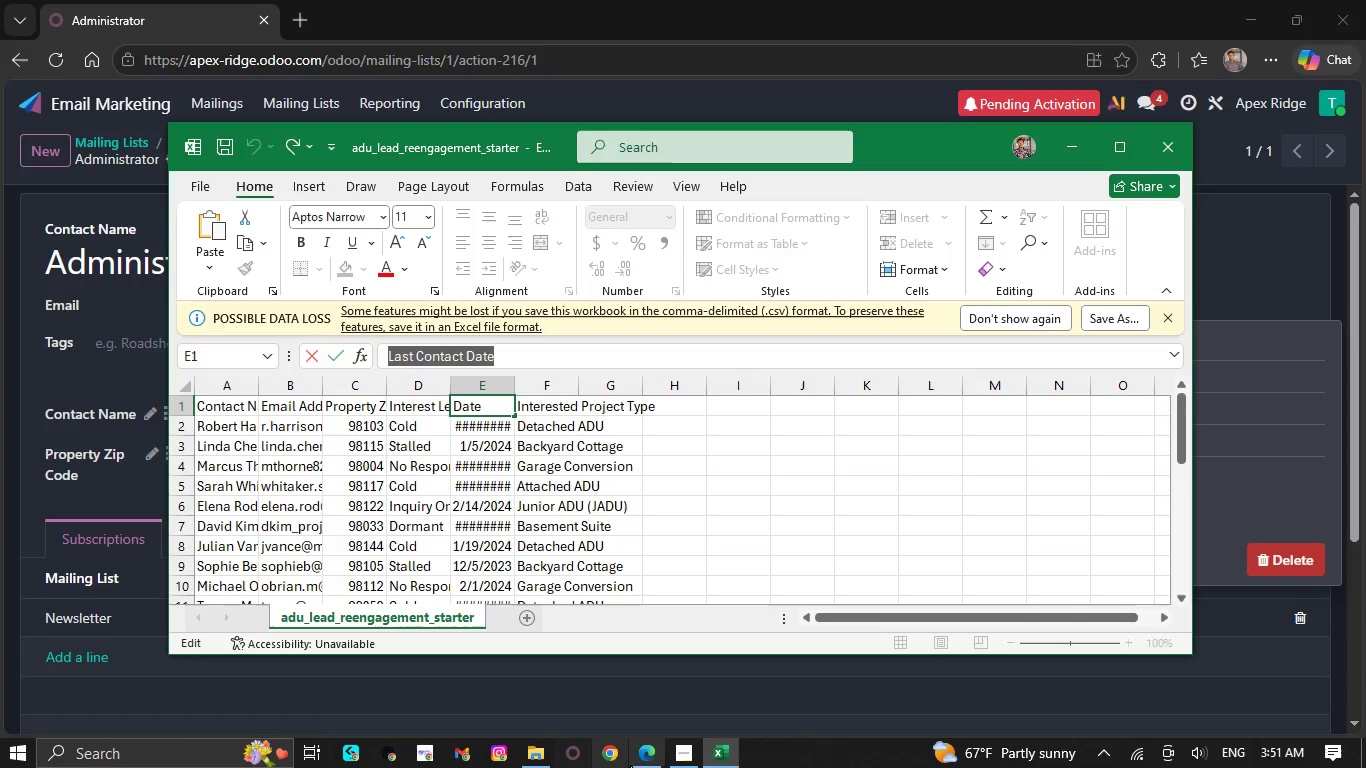 
left_click([684, 750])
 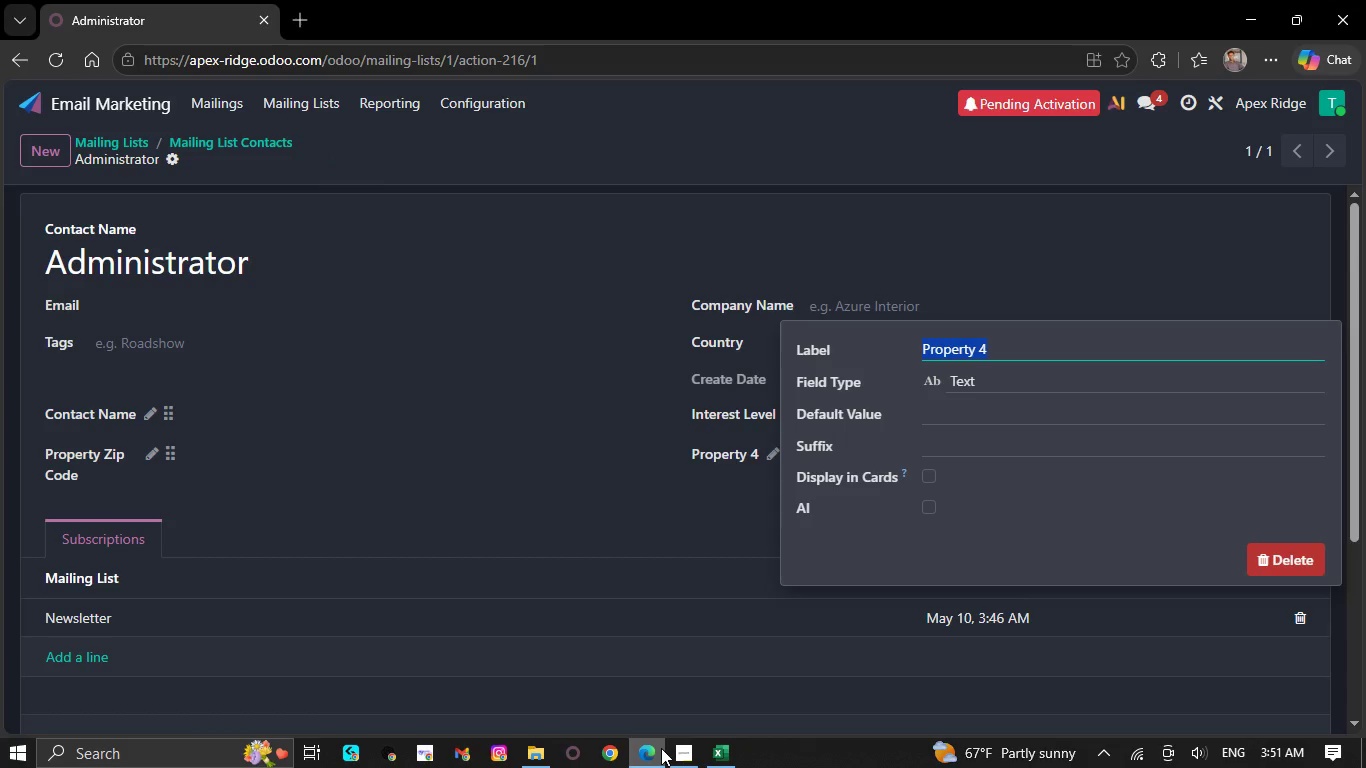 
key(Control+V)
 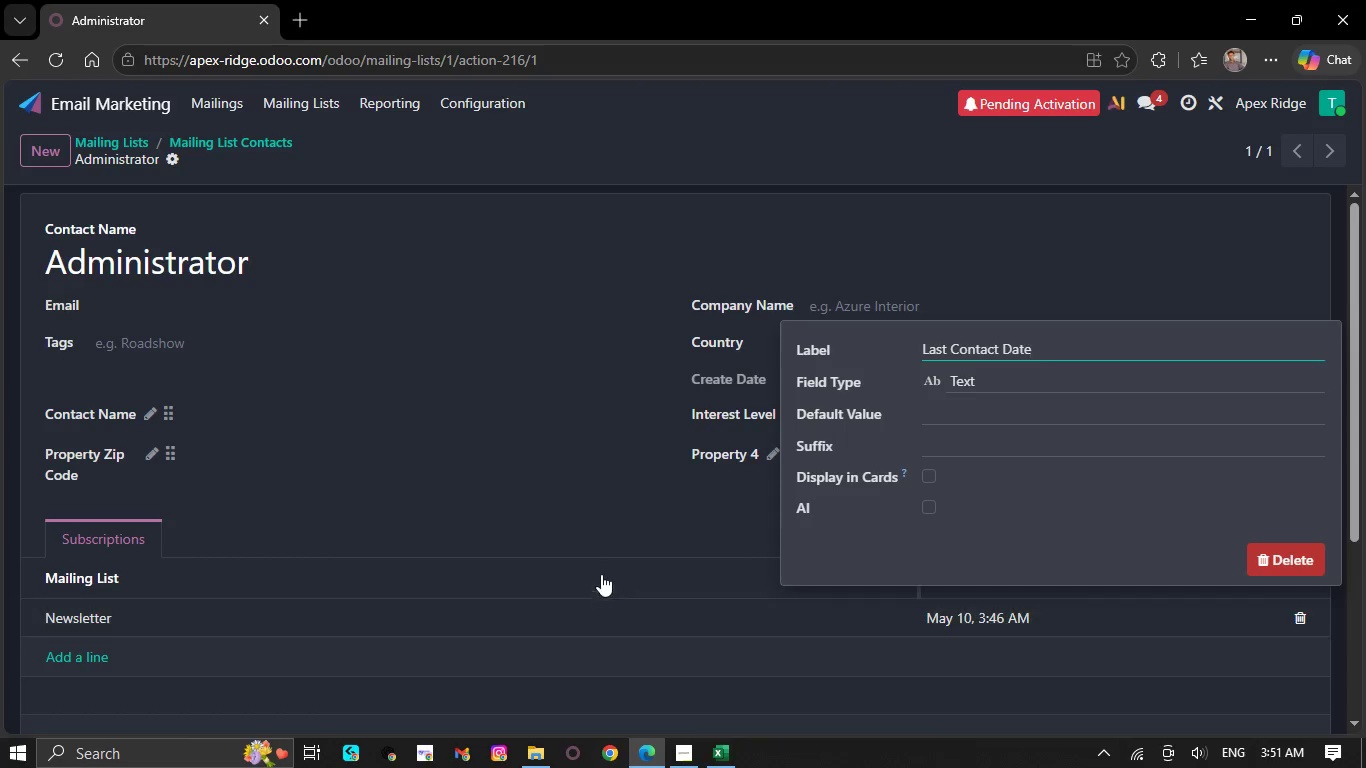 
left_click([592, 485])
 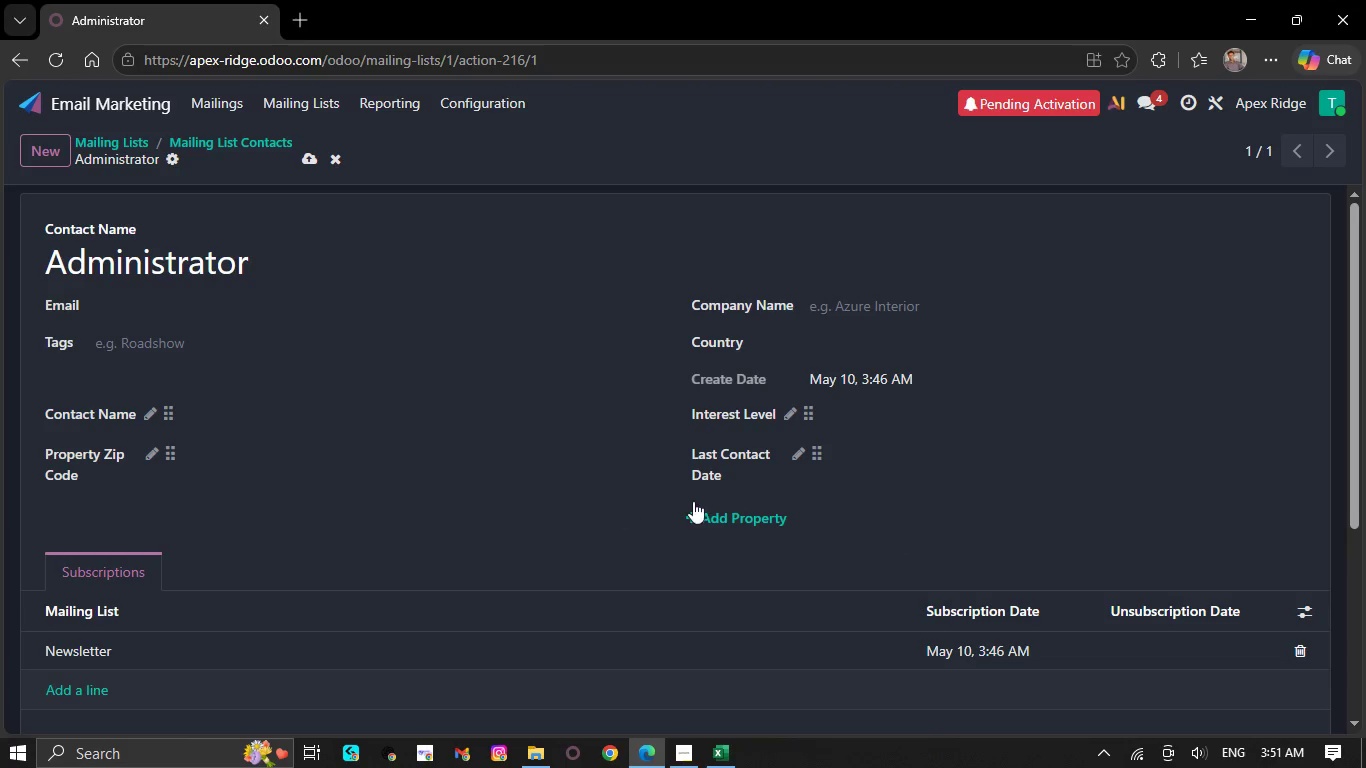 
left_click([695, 507])
 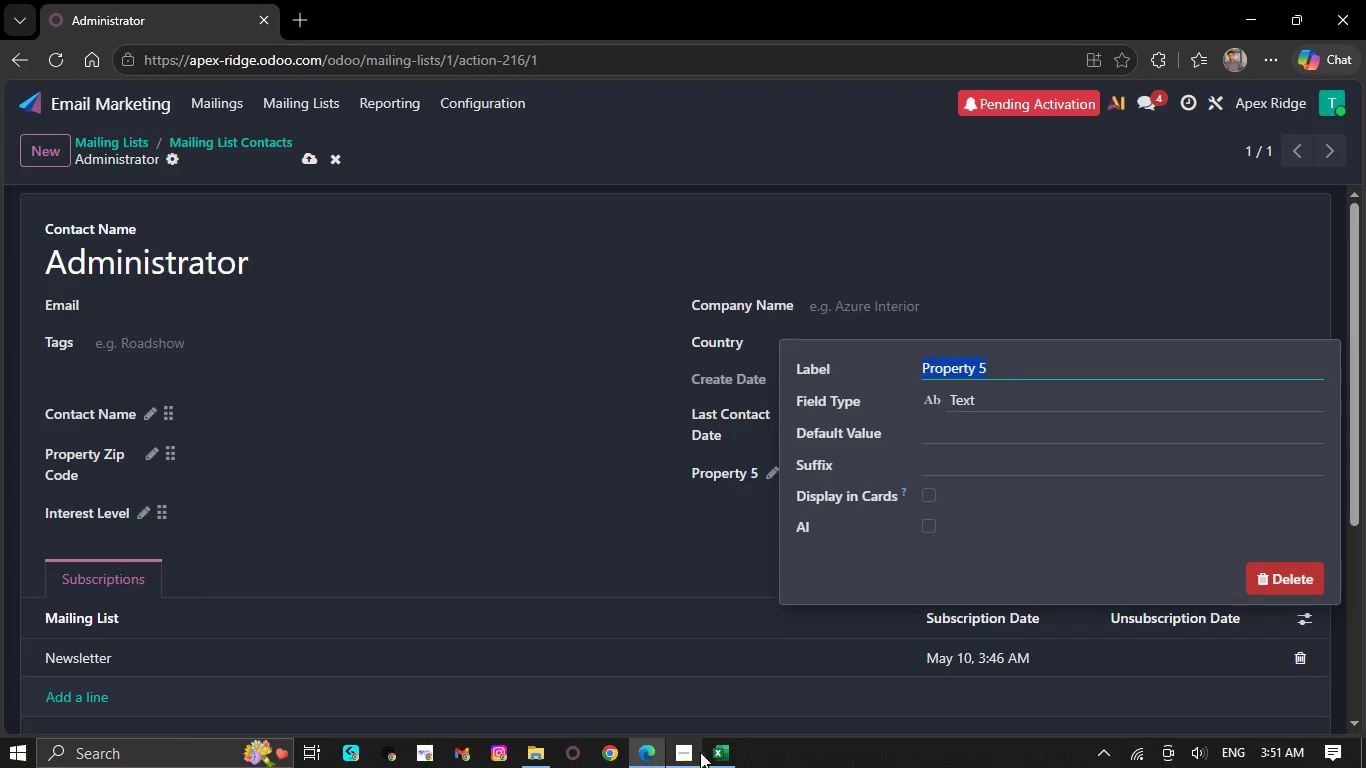 
left_click([715, 757])
 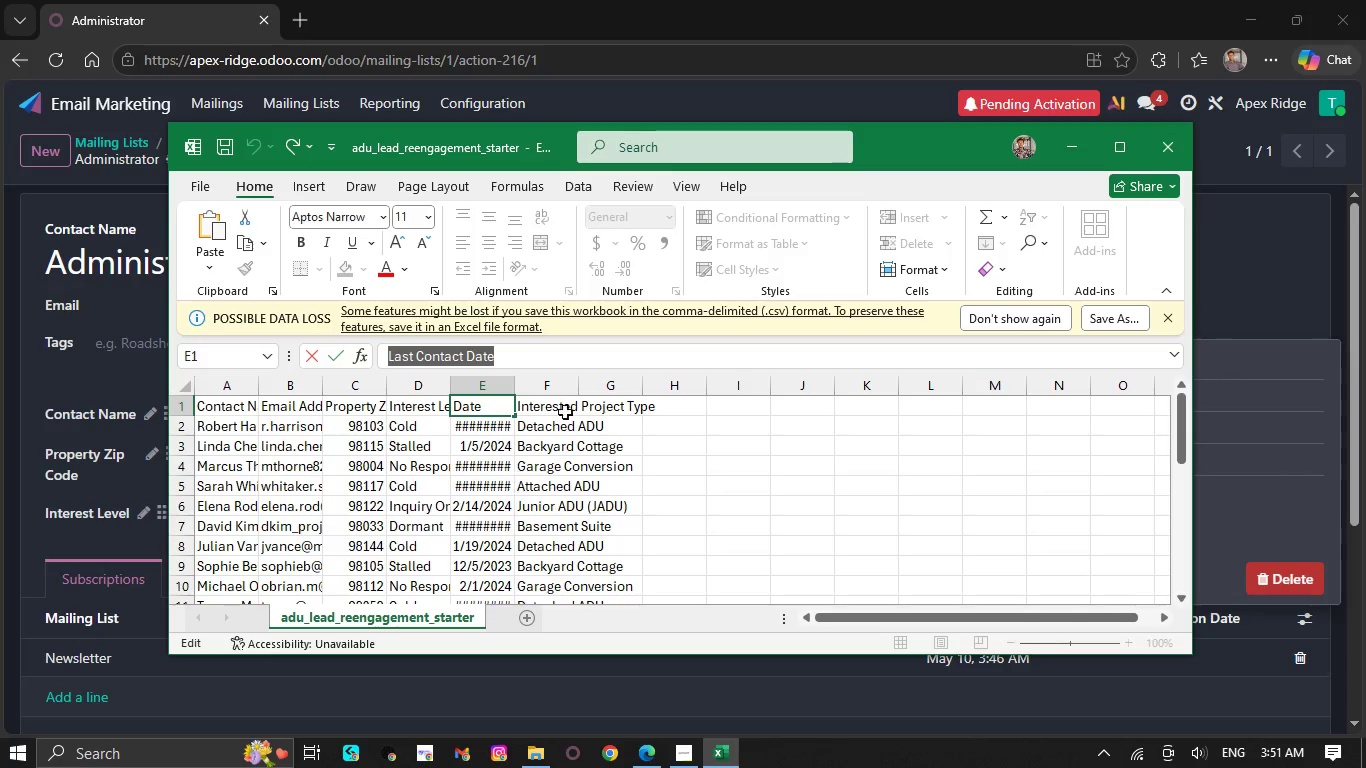 
left_click([554, 399])
 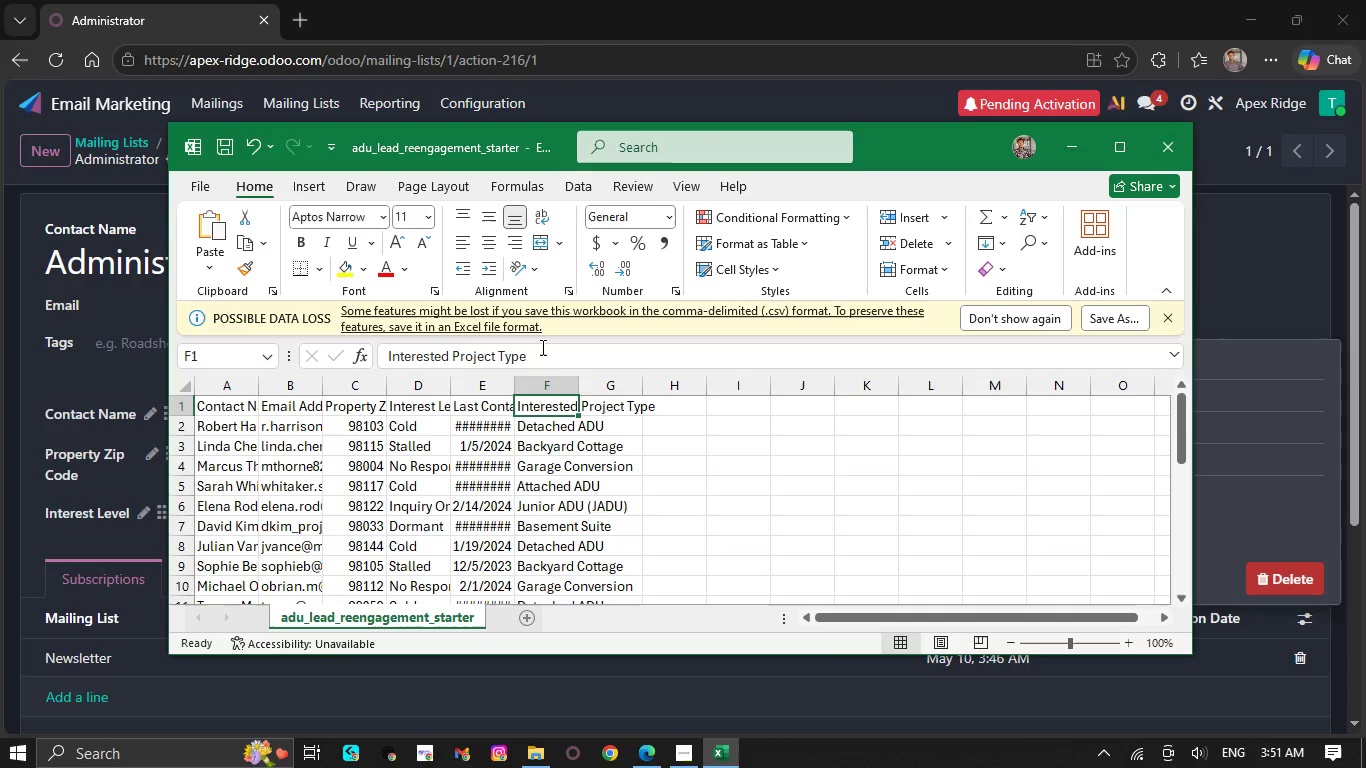 
left_click_drag(start_coordinate=[541, 348], to_coordinate=[388, 347])
 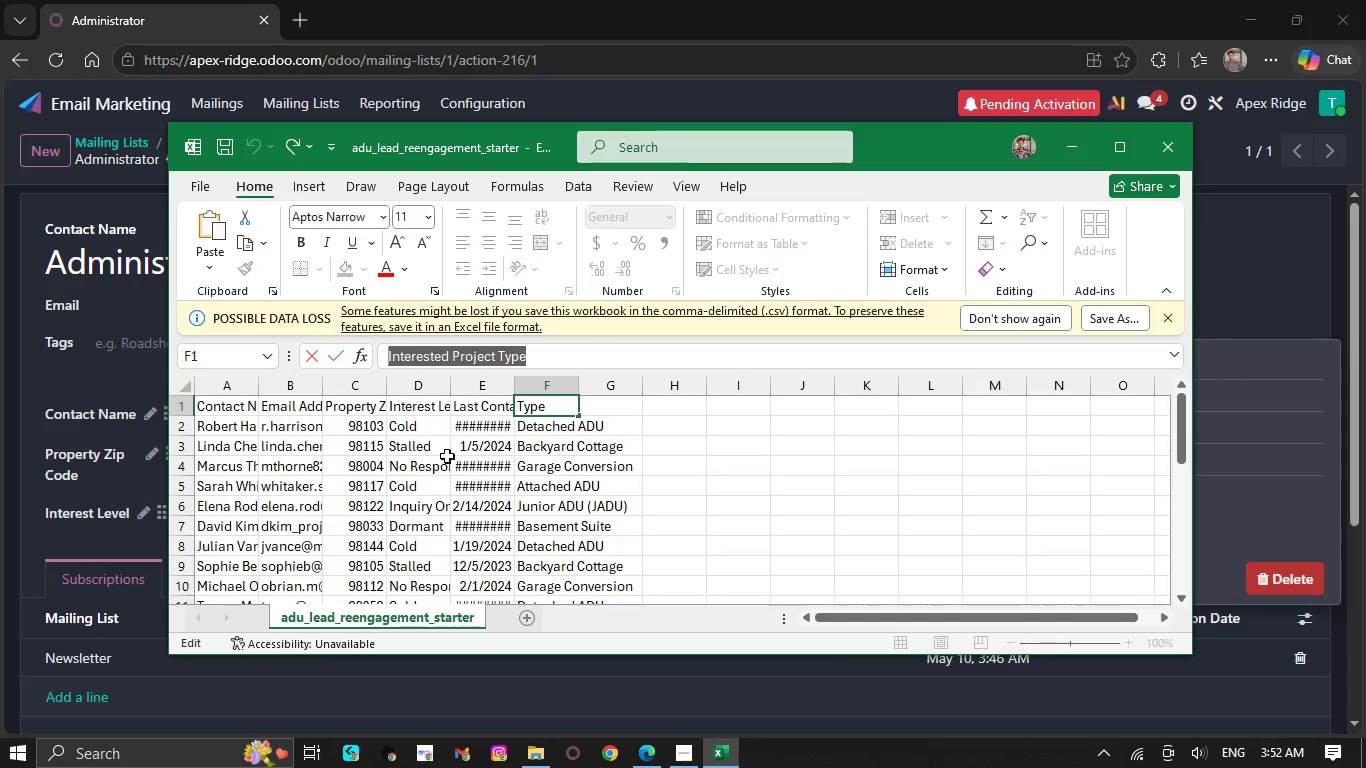 
key(Control+C)
 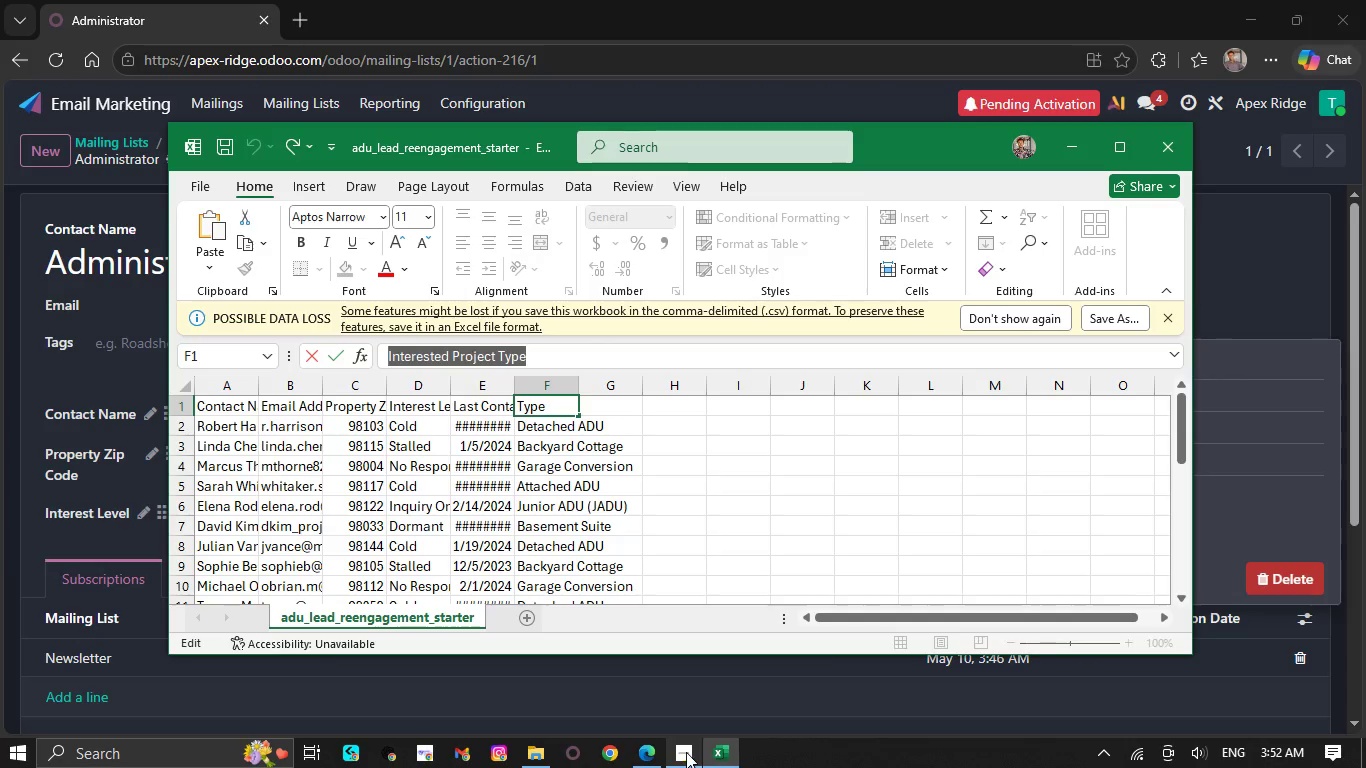 
left_click([658, 766])
 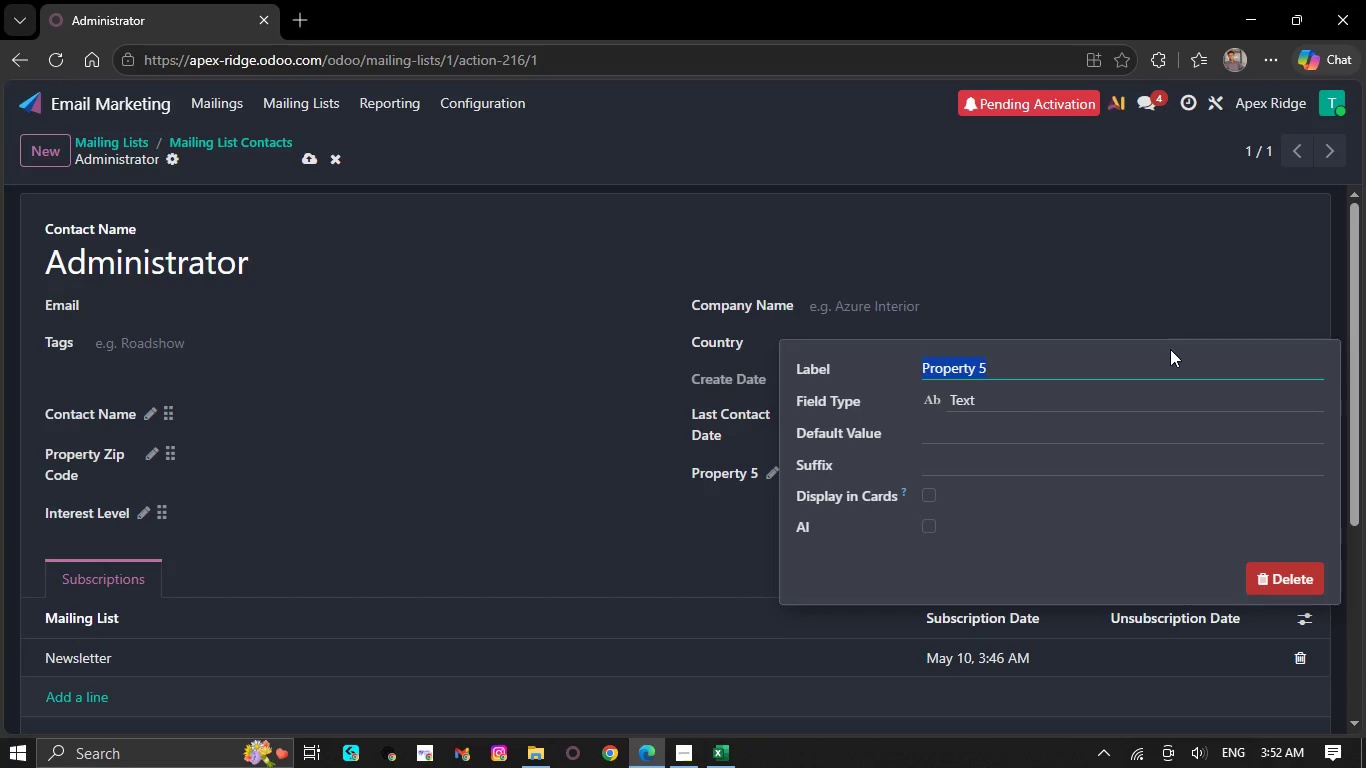 
key(Control+V)
 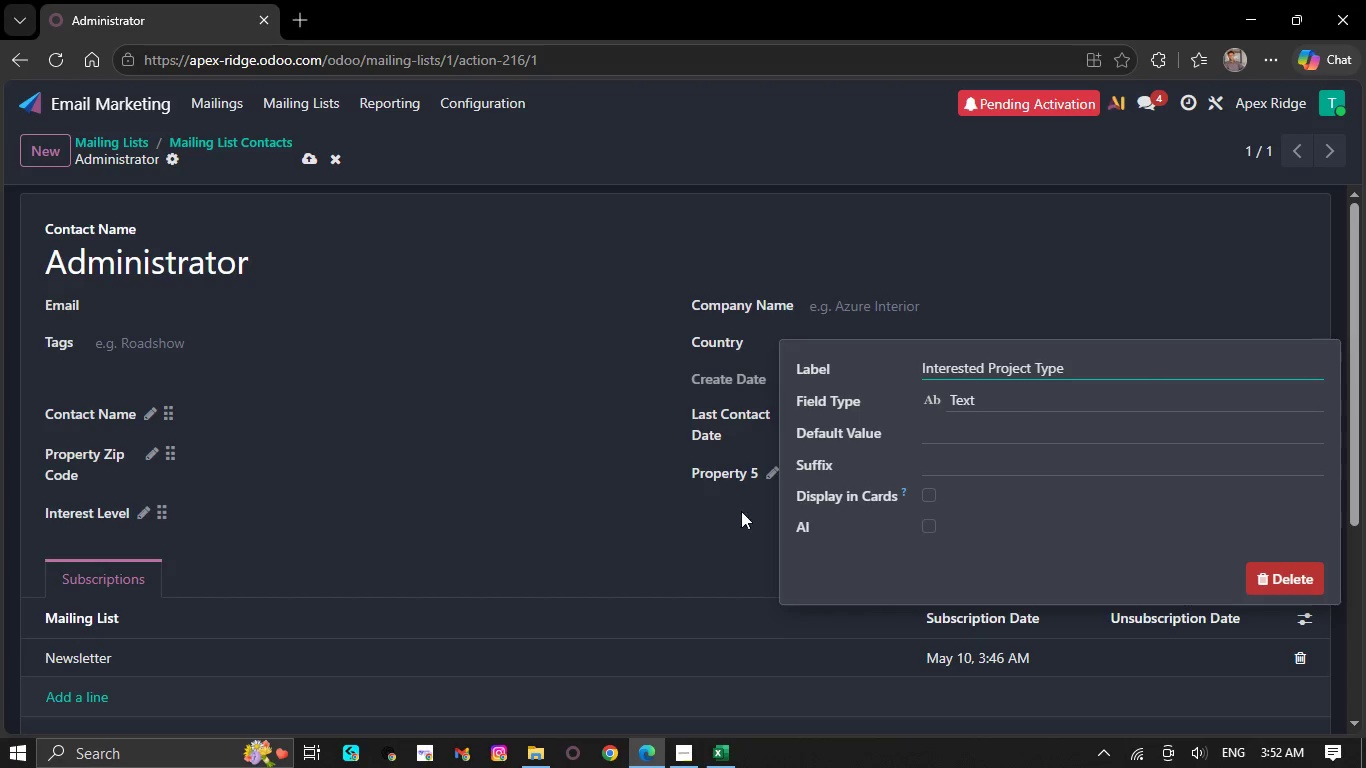 
left_click([599, 522])
 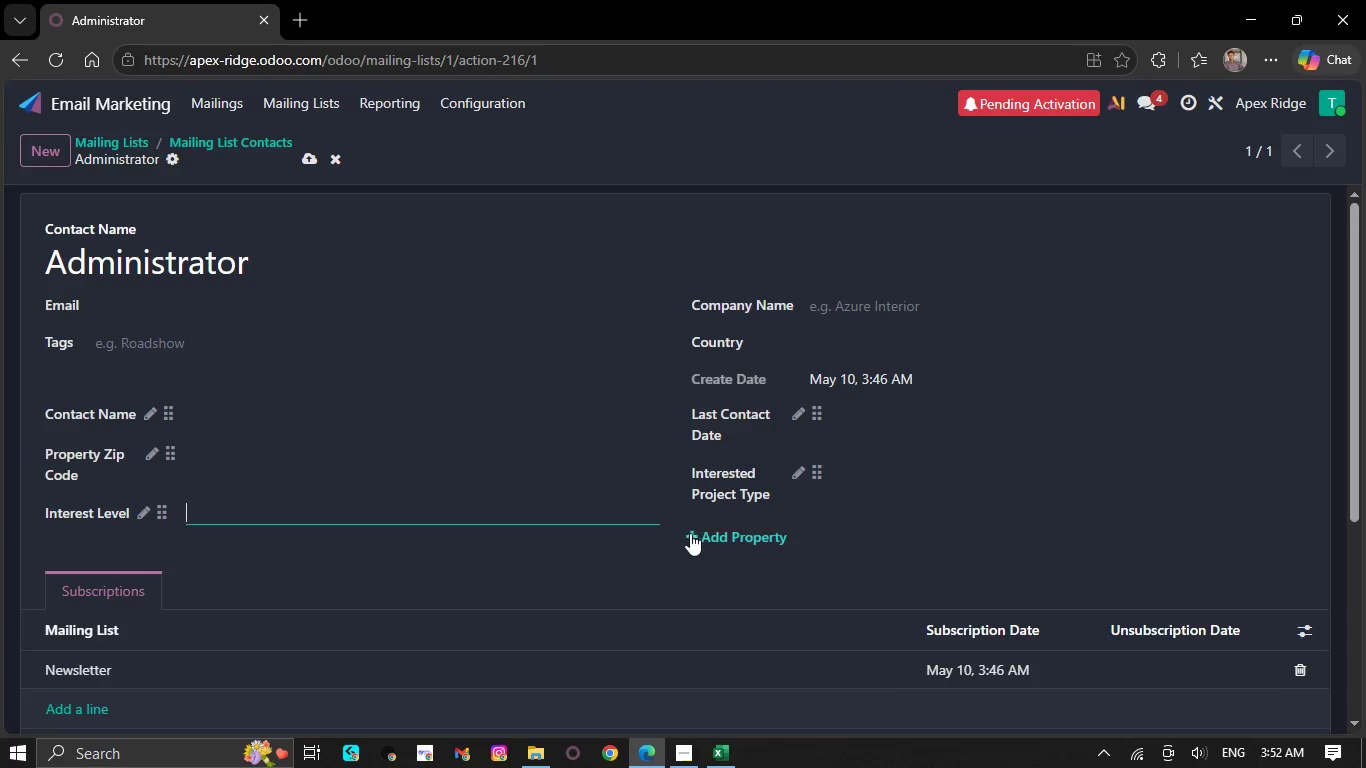 
left_click([692, 536])
 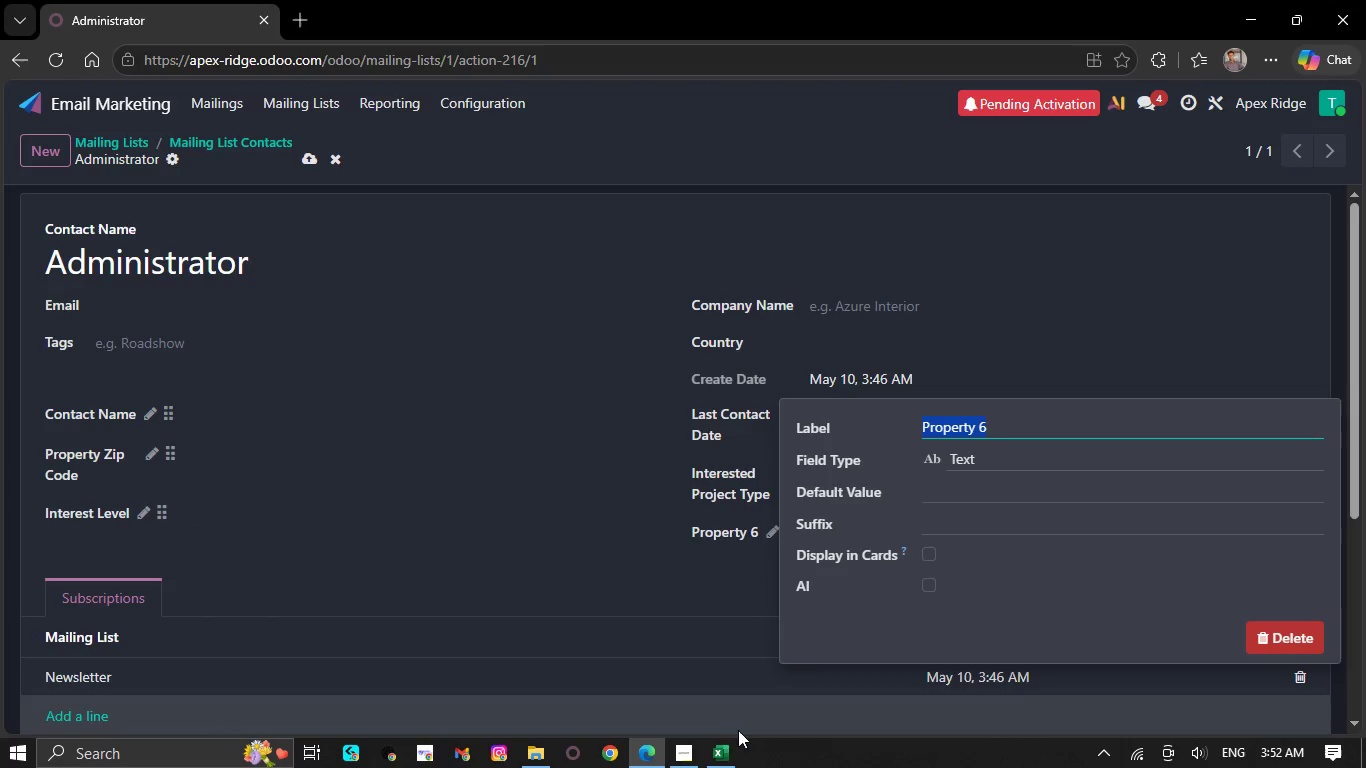 
left_click([722, 754])
 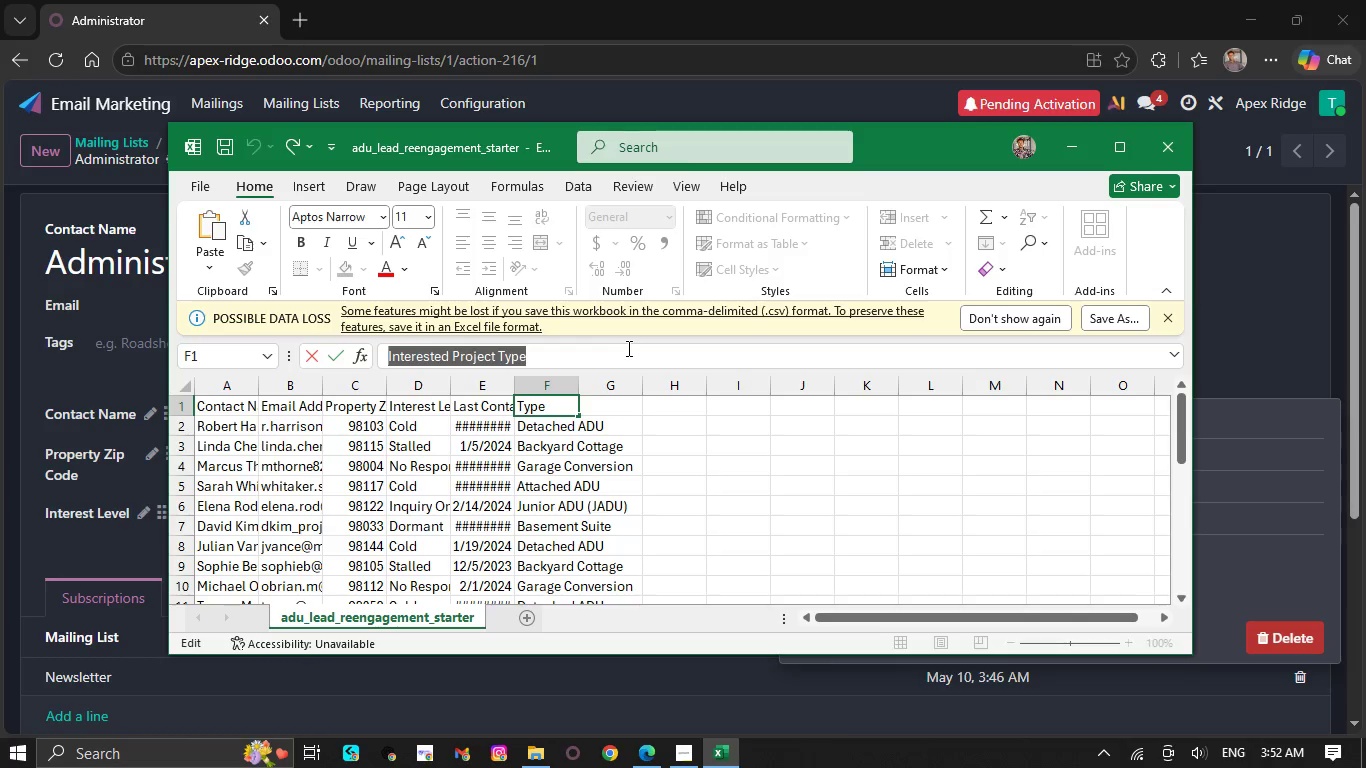 
left_click([487, 414])
 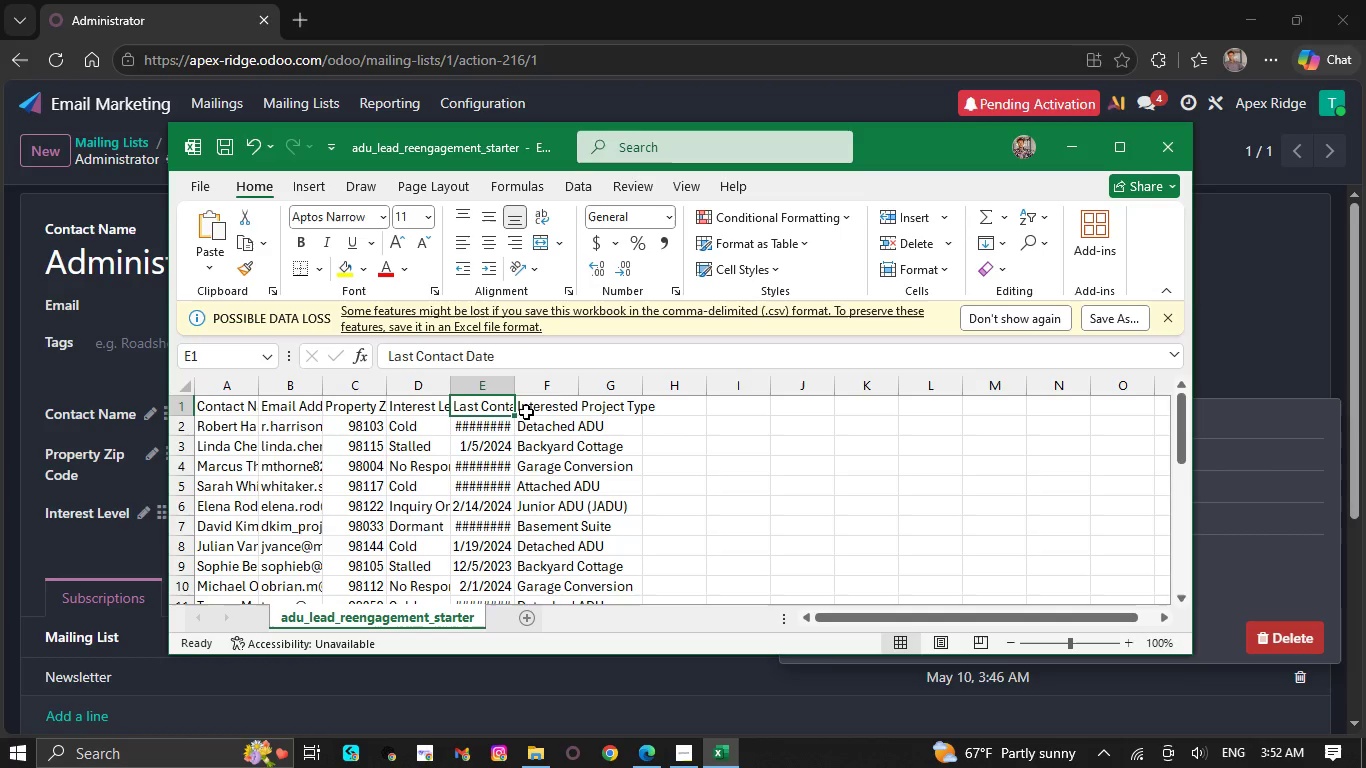 
left_click([536, 411])
 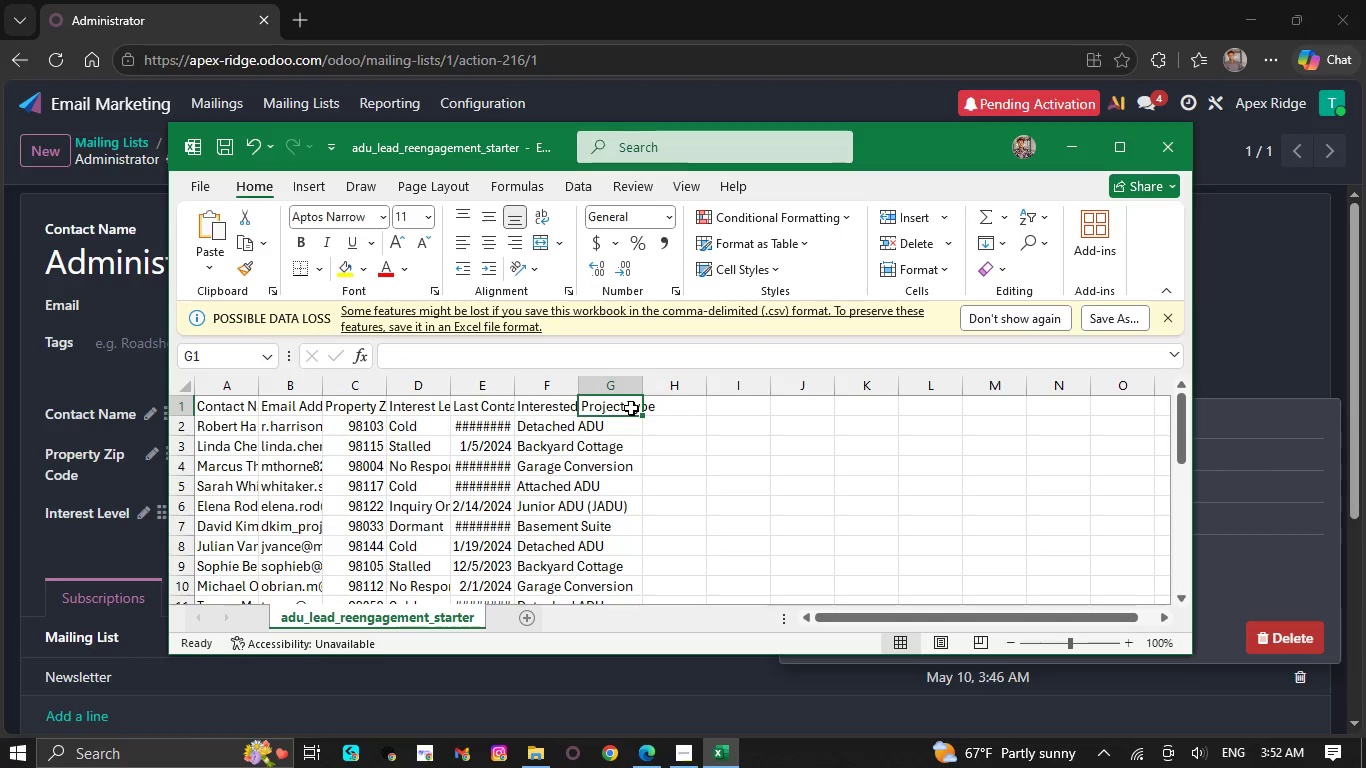 
left_click([550, 404])
 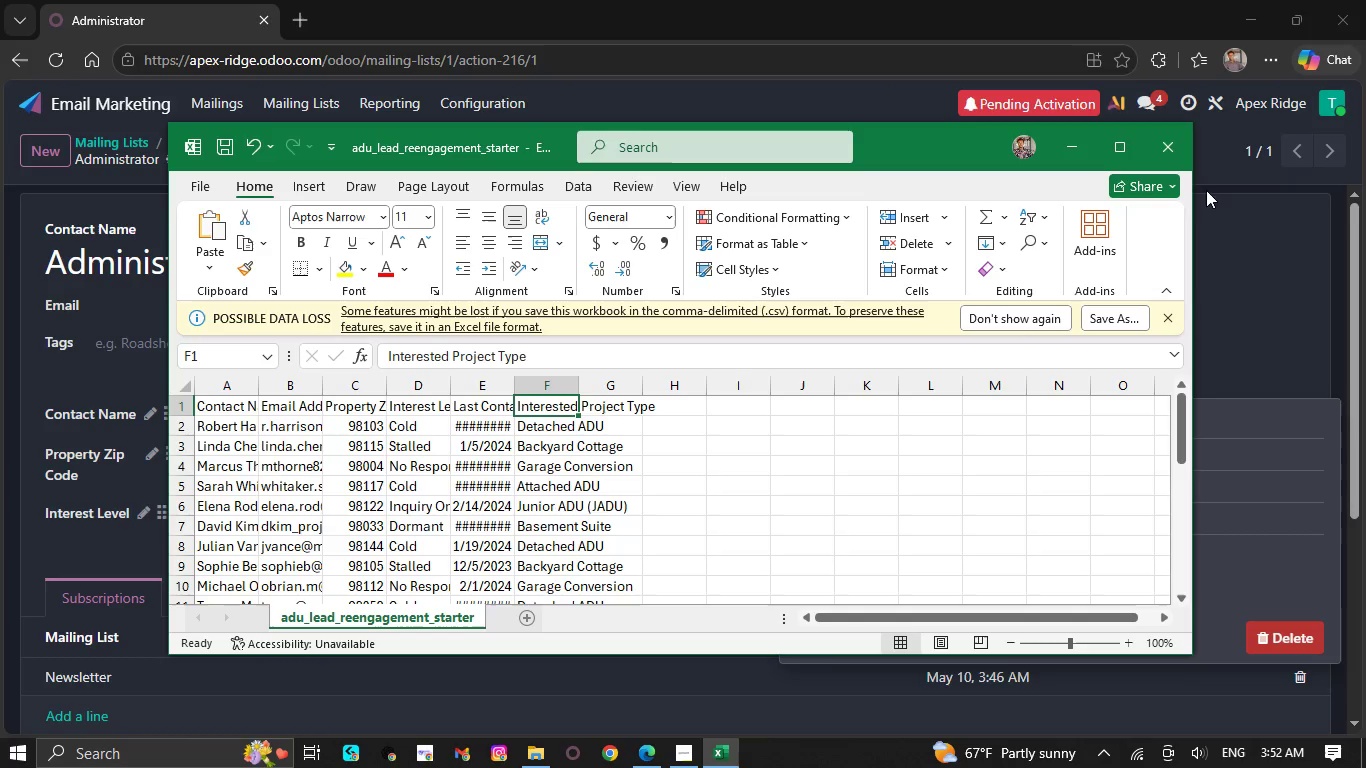 
wait(5.14)
 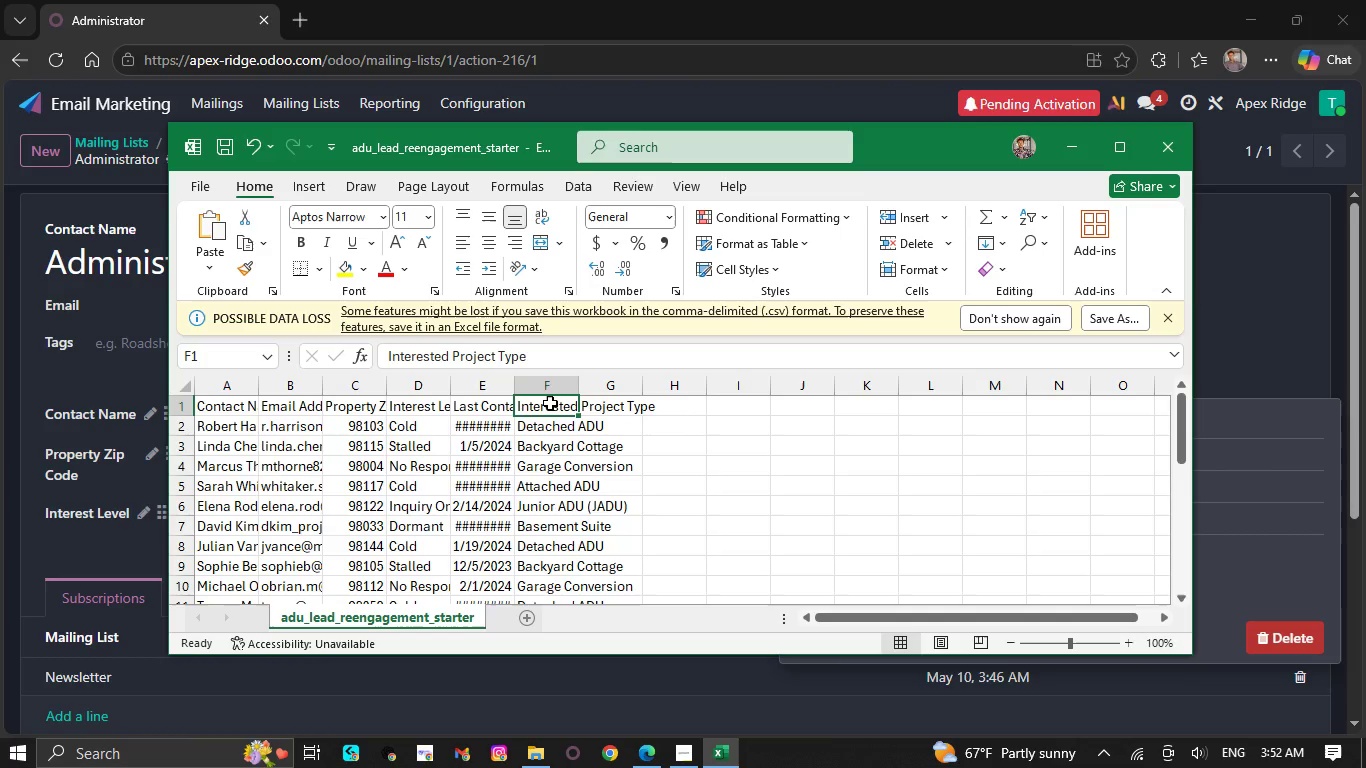 
left_click([1170, 143])
 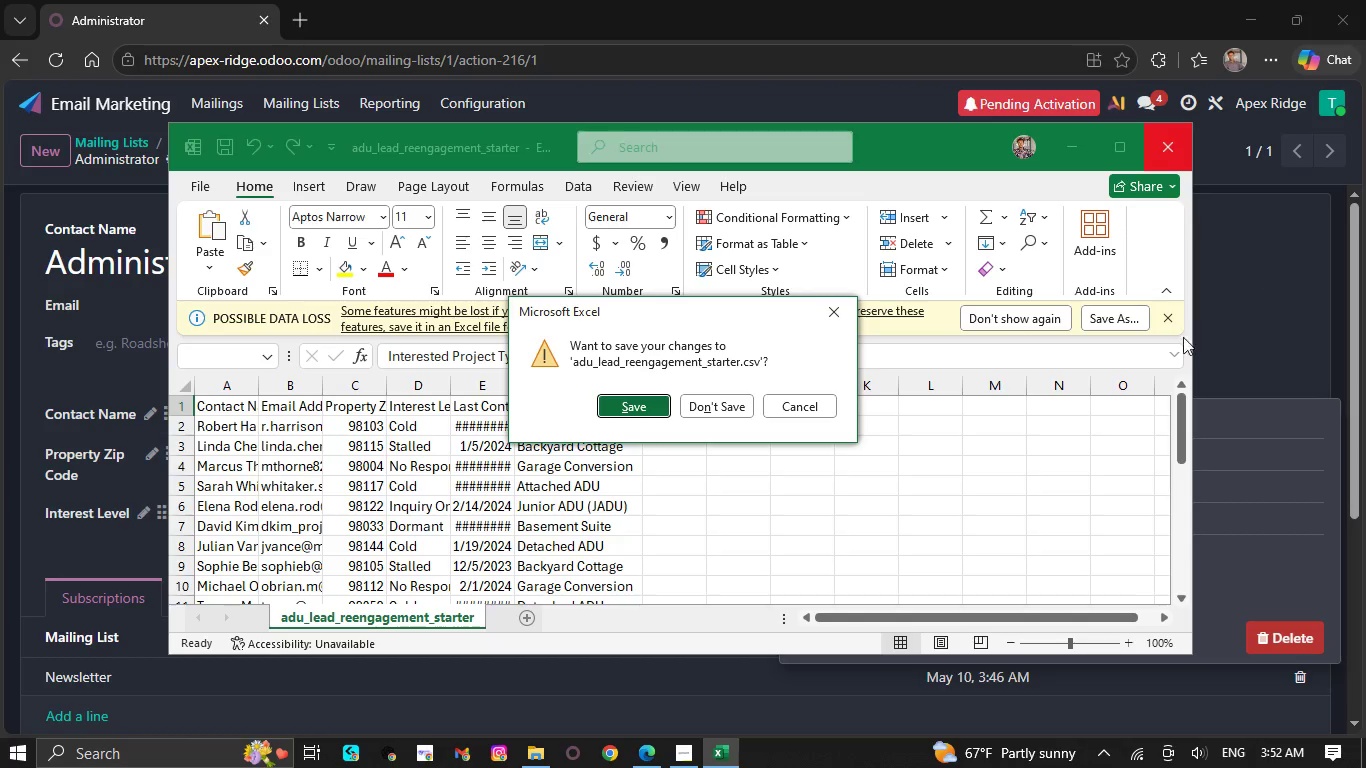 
left_click([1279, 258])
 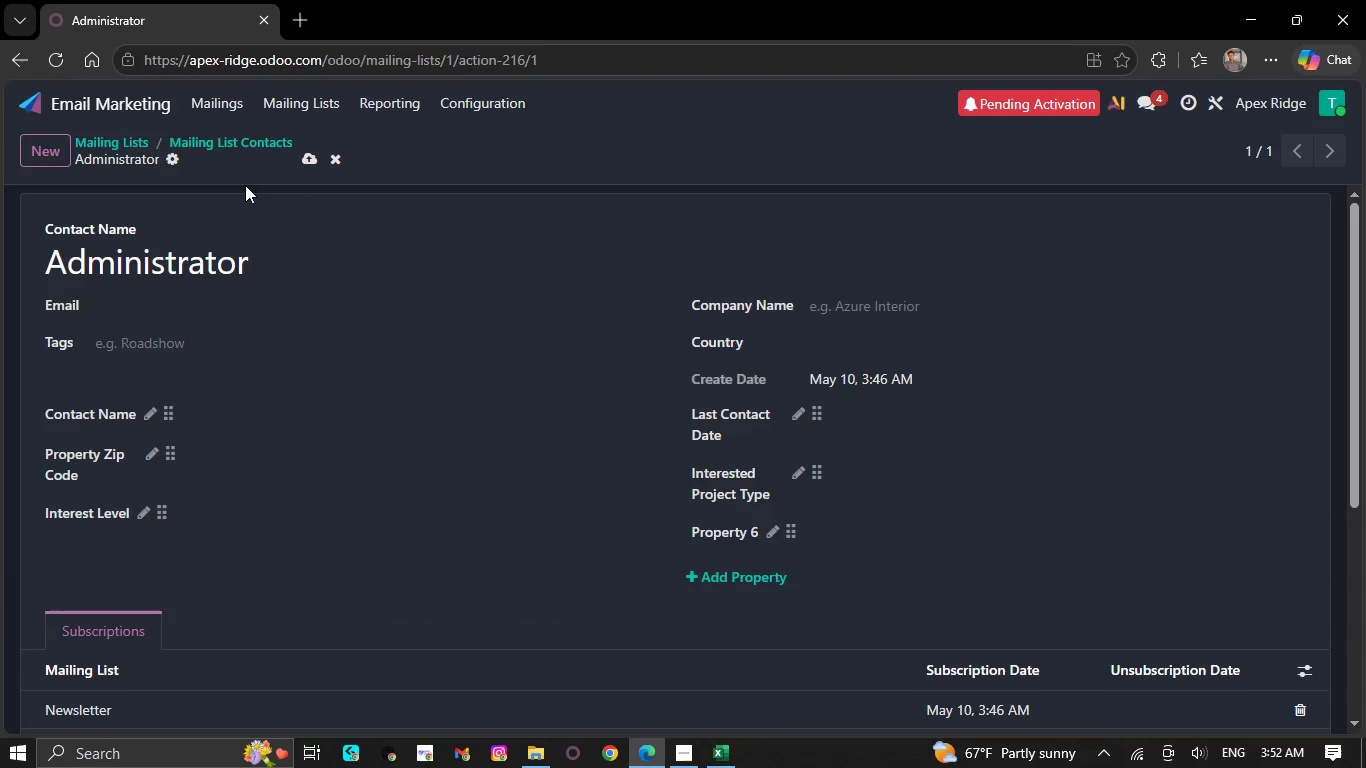 
left_click([303, 155])
 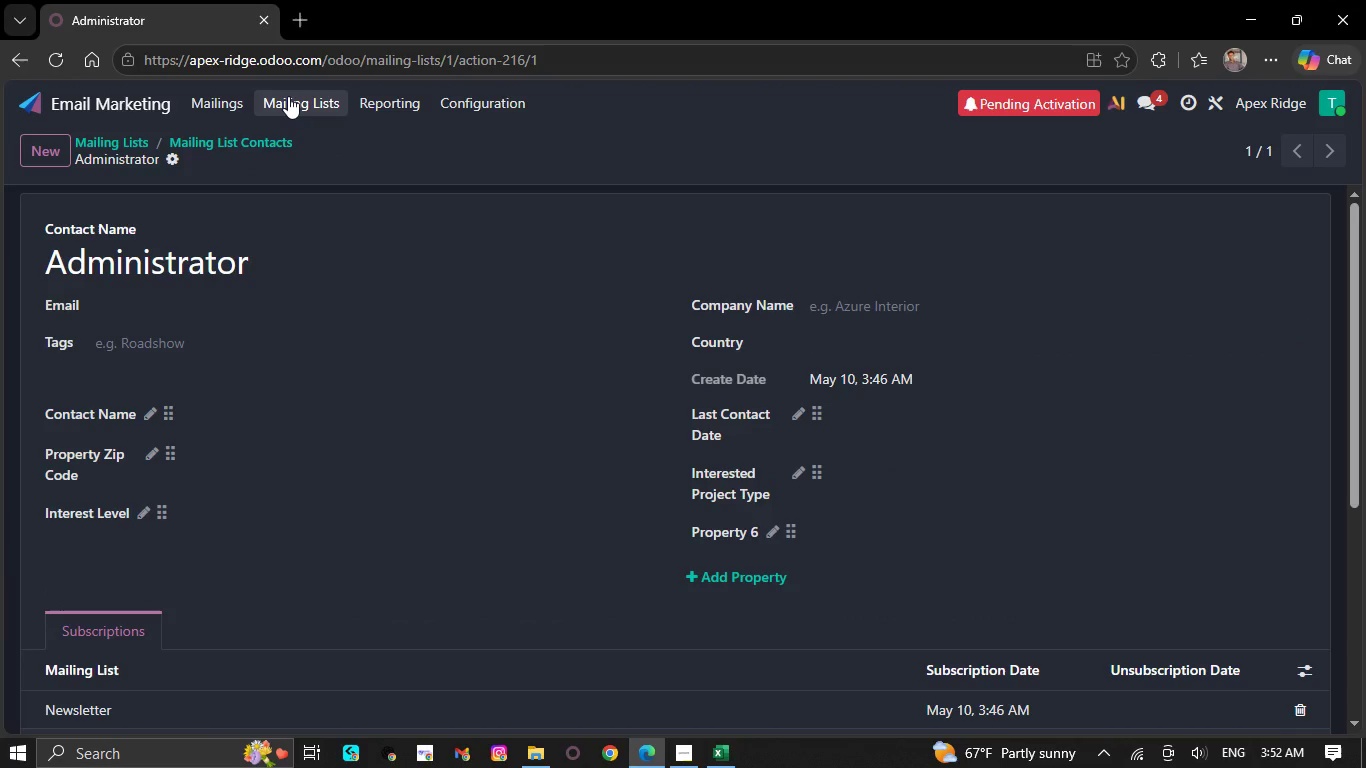 
left_click([288, 96])
 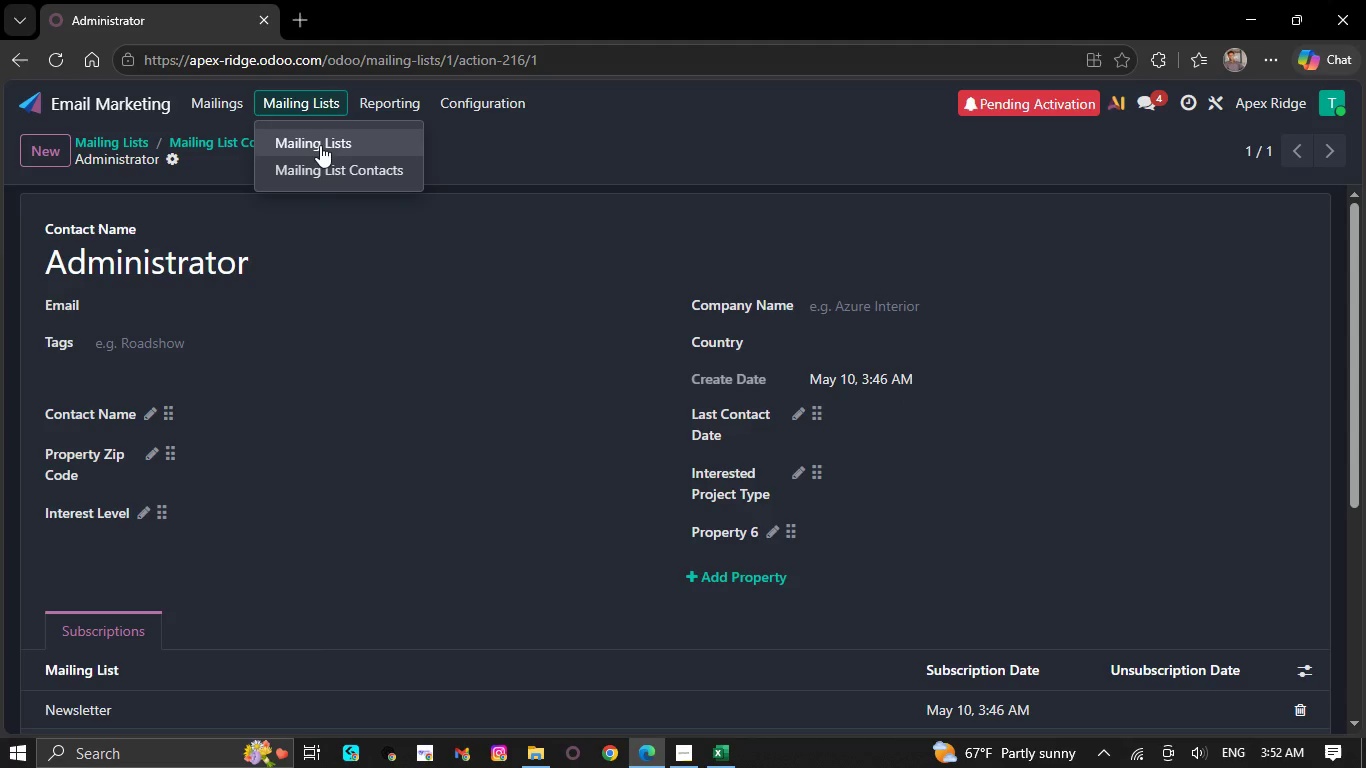 
left_click([317, 138])
 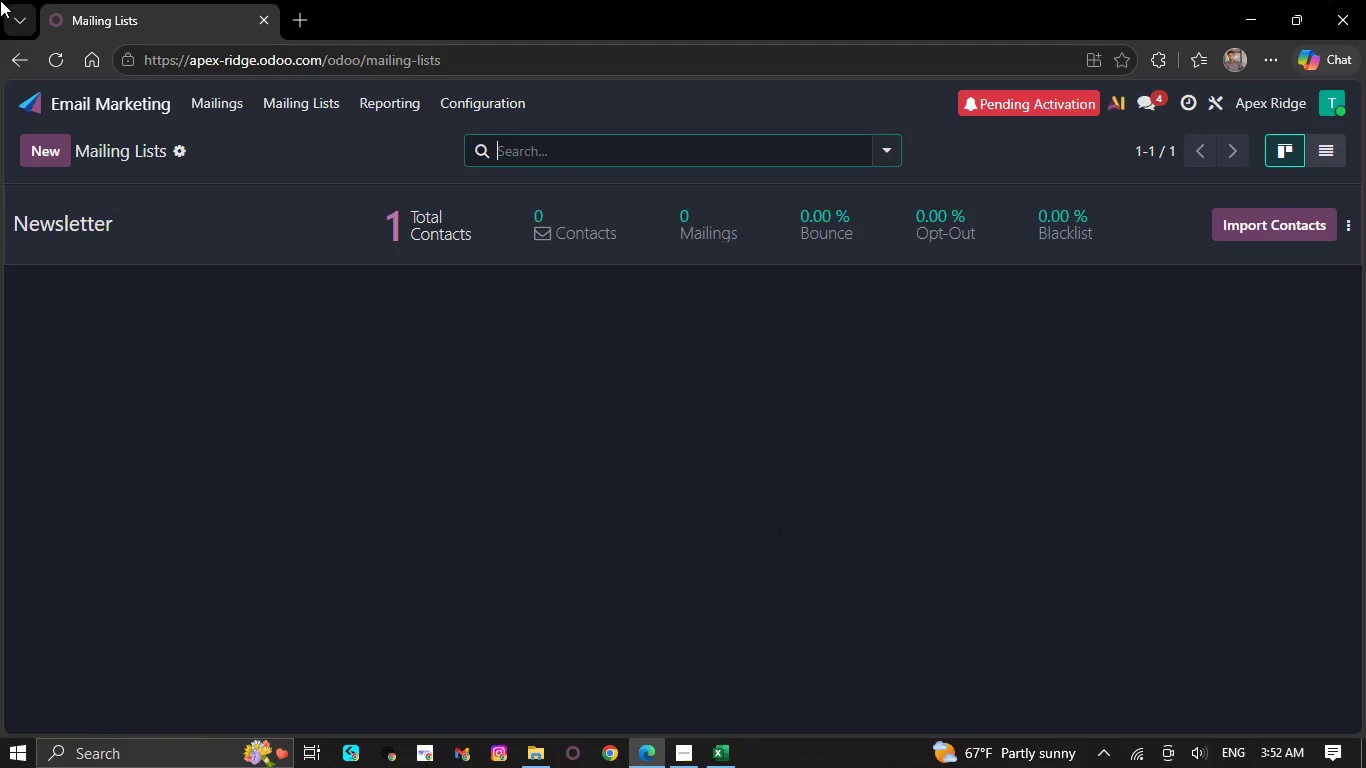 
left_click([47, 142])
 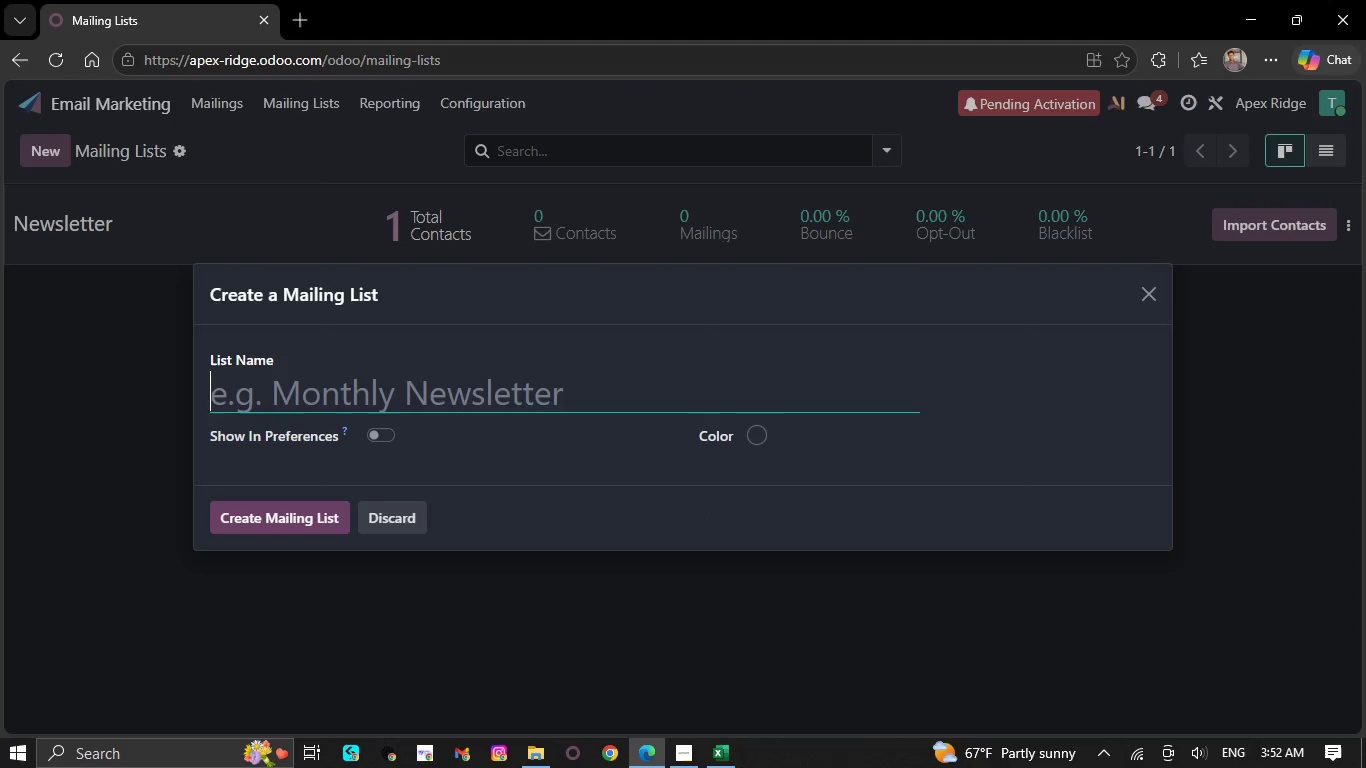 
left_click([690, 751])